 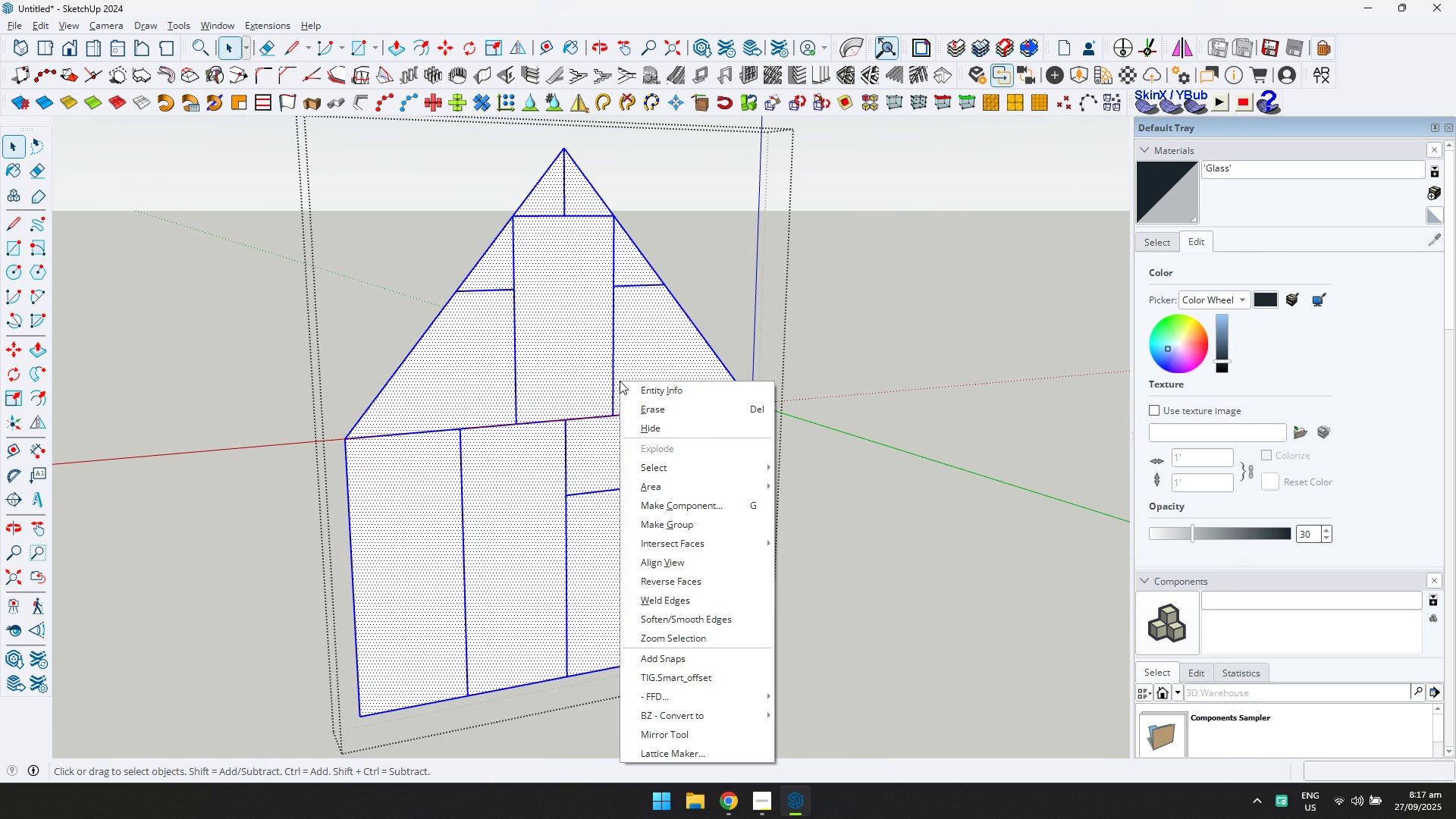 
right_click([620, 381])
 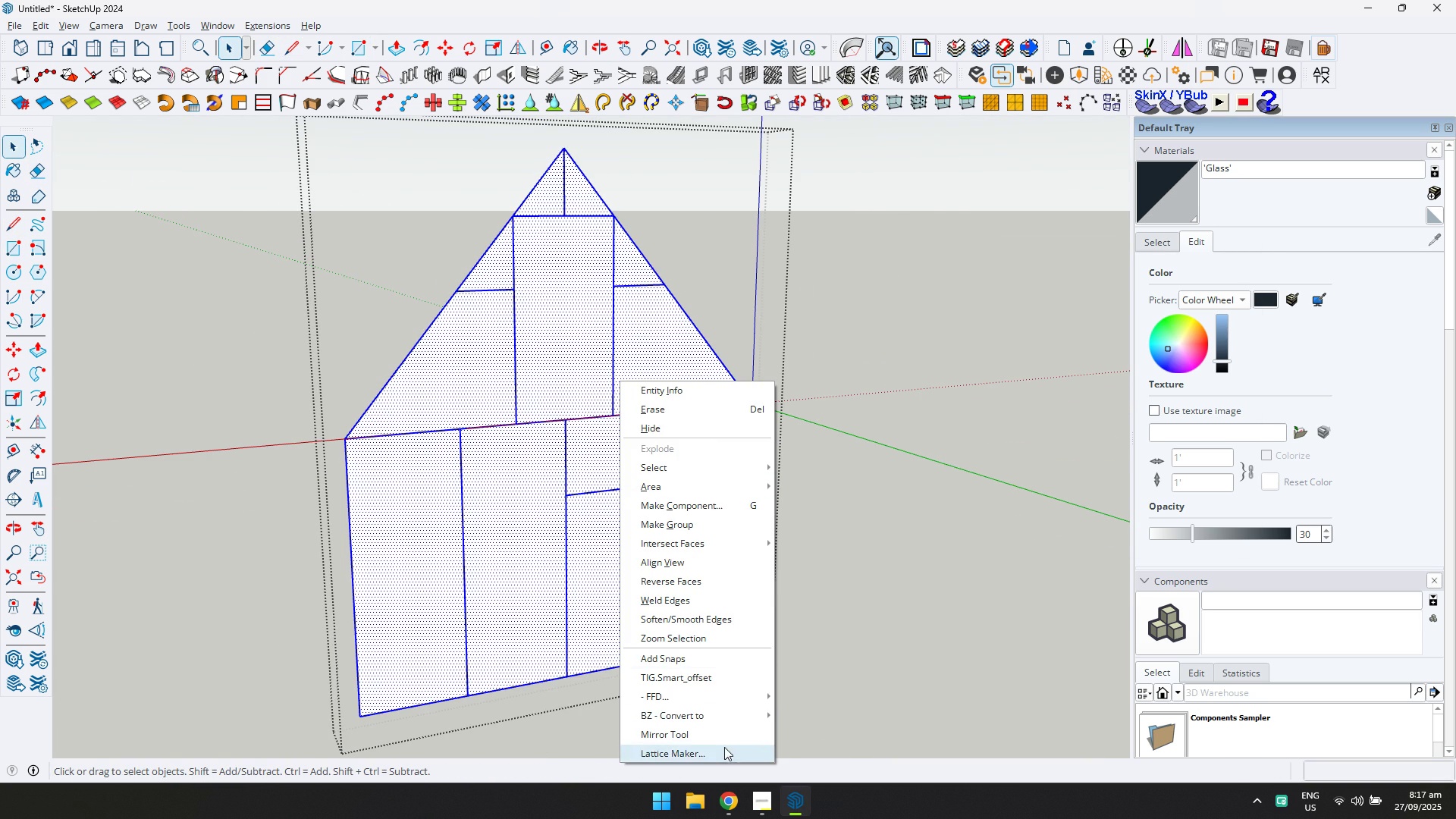 
left_click([724, 753])
 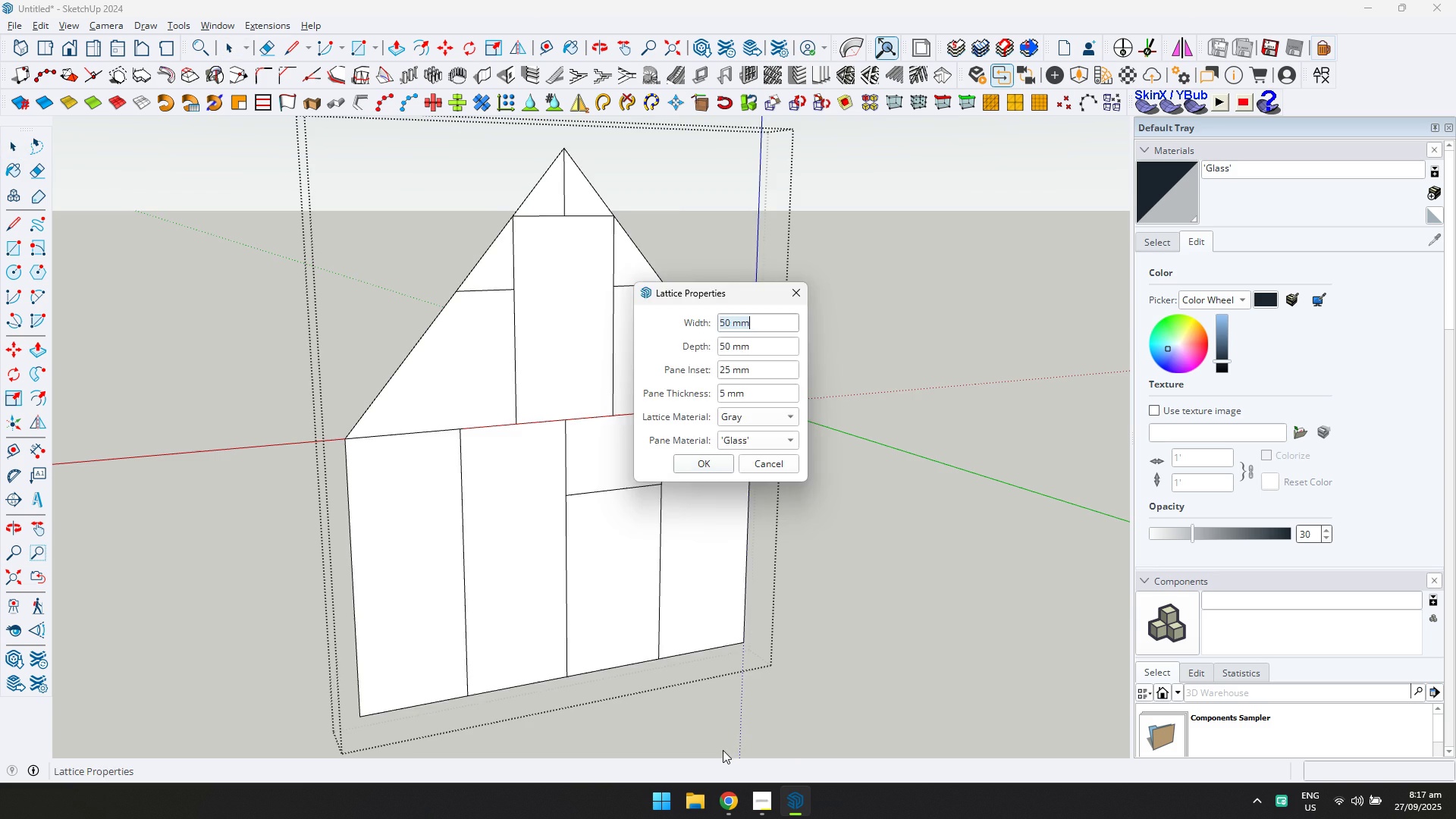 
key(Enter)
 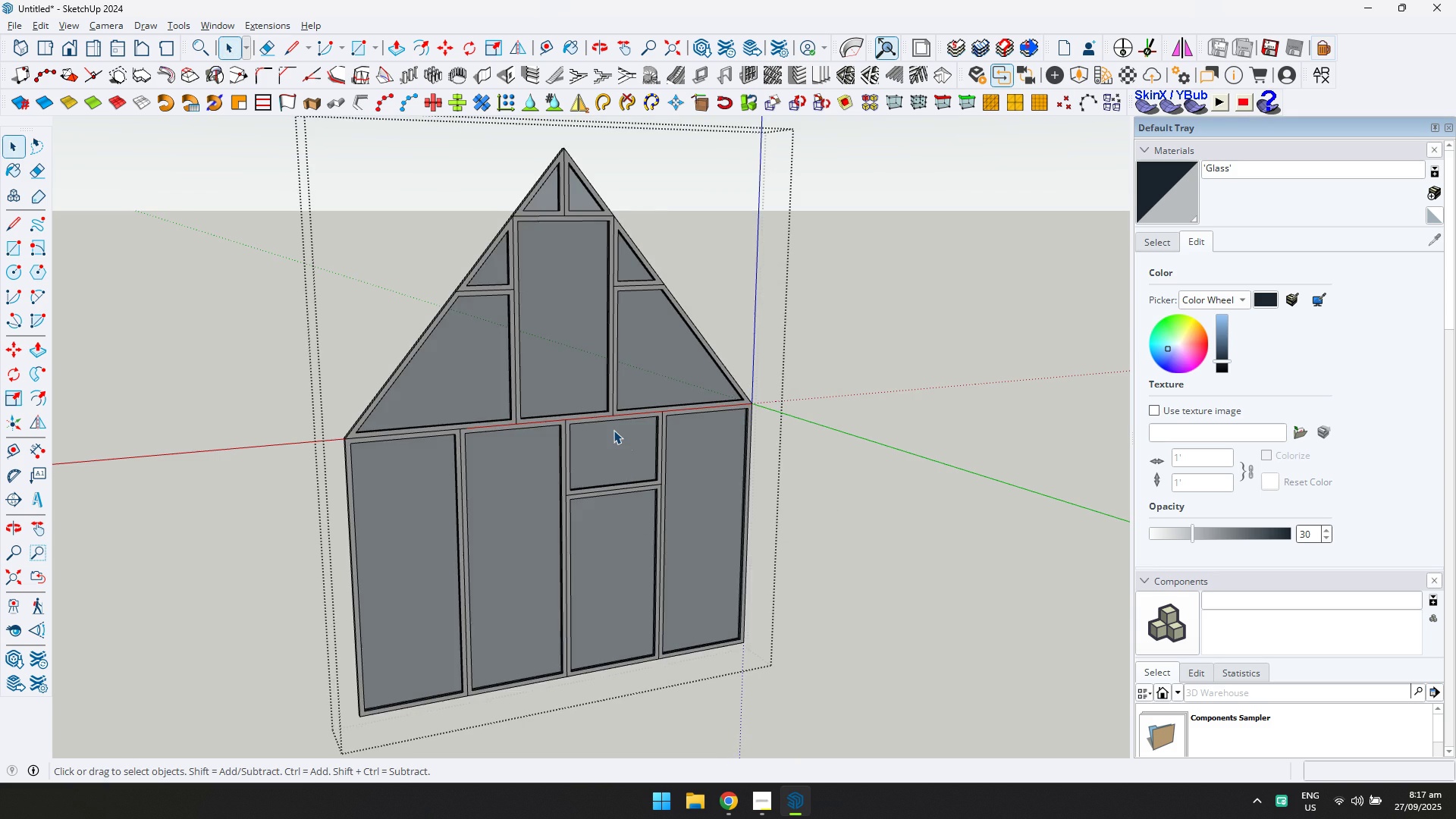 
key(Escape)
 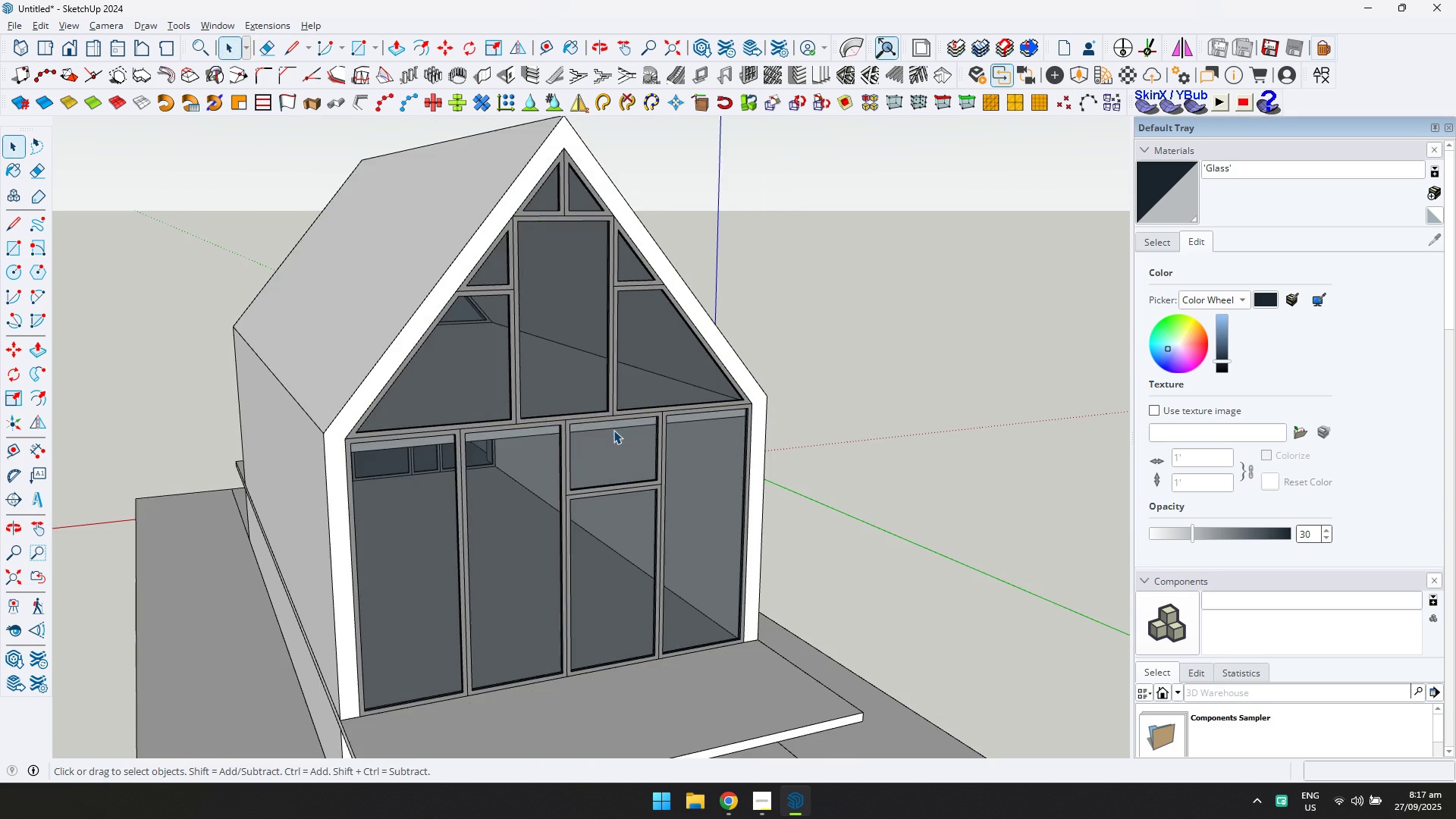 
left_click([613, 430])
 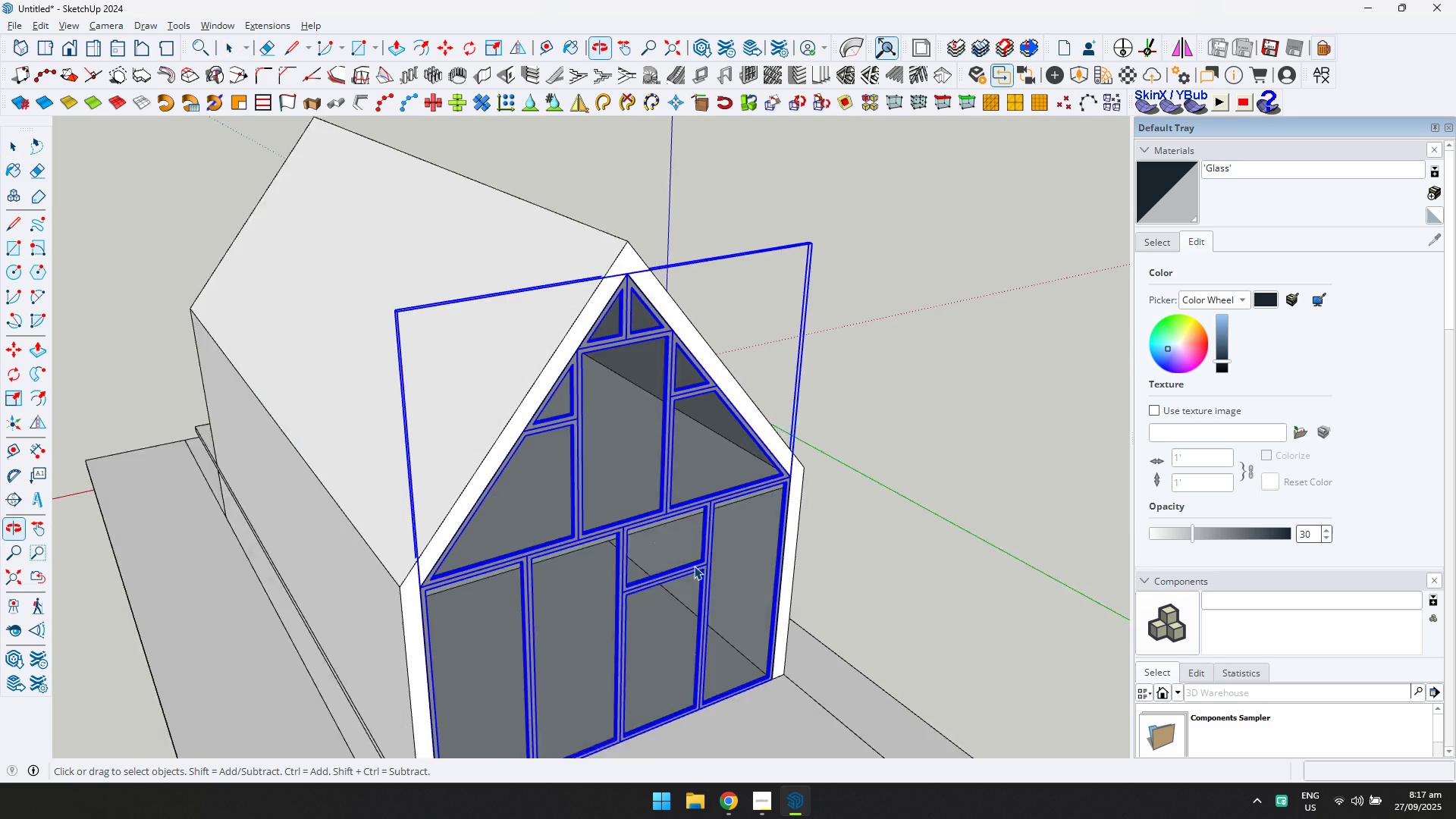 
scroll: coordinate [705, 657], scroll_direction: up, amount: 3.0
 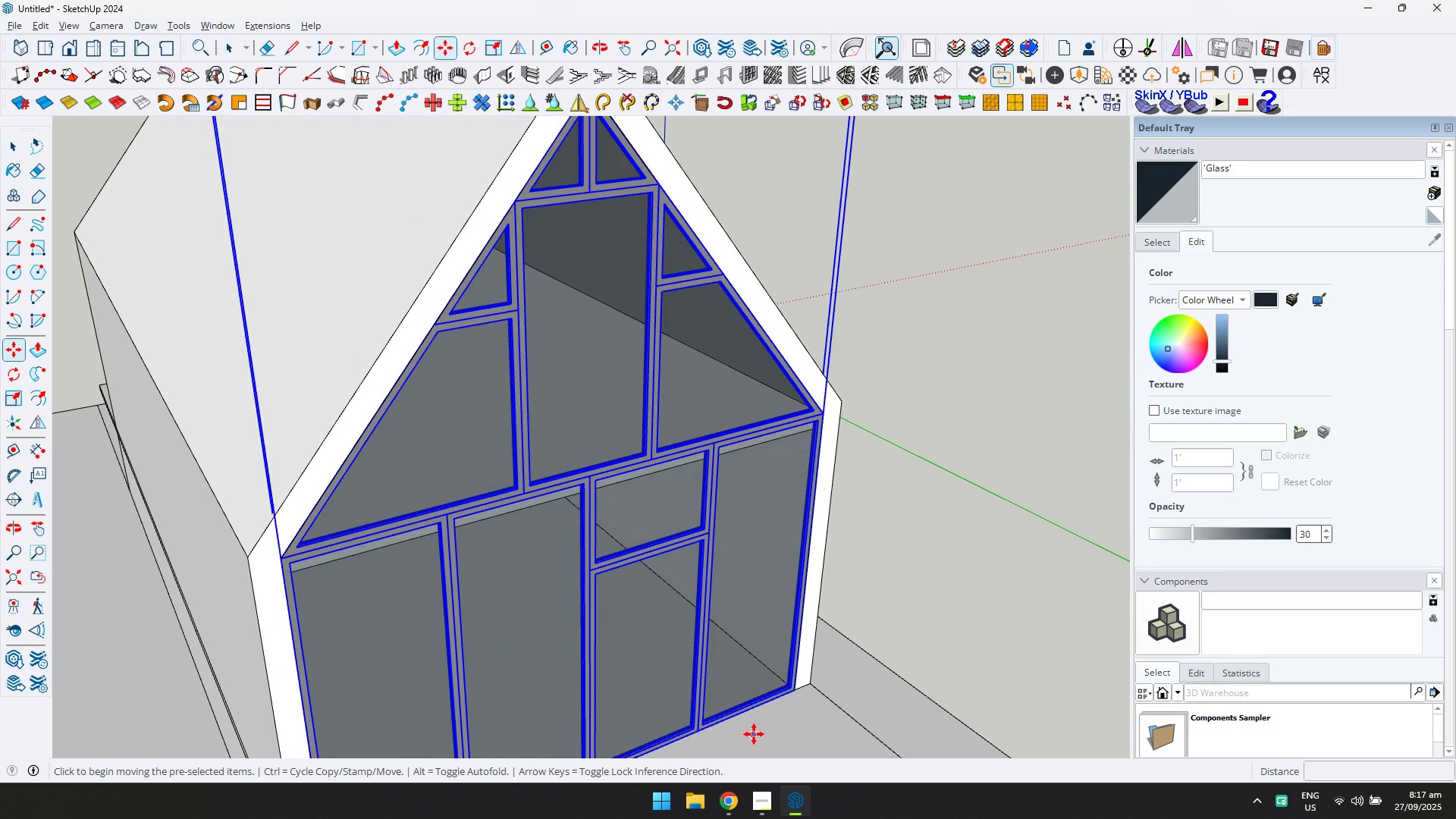 
type(m400)
 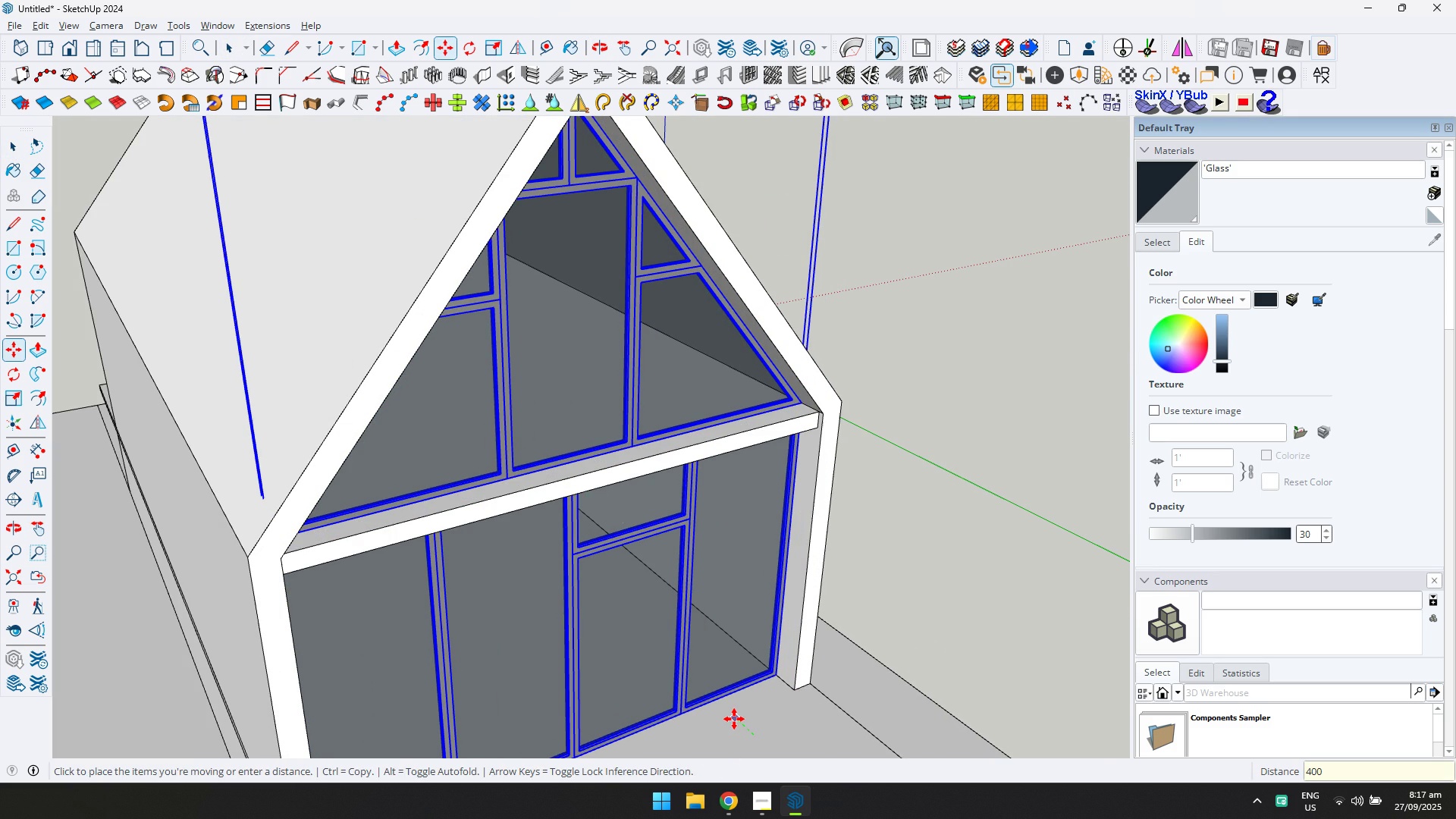 
key(Enter)
 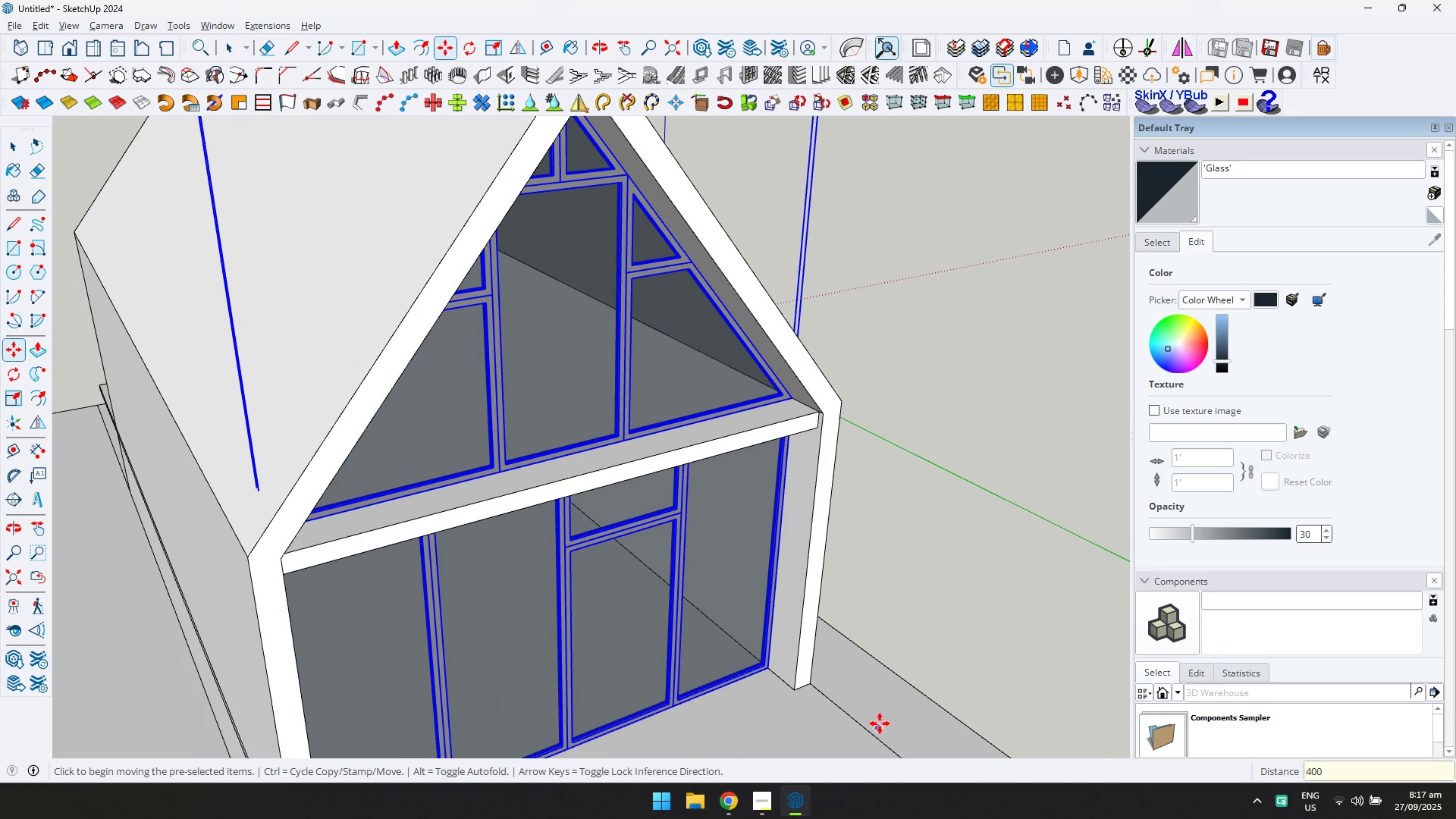 
key(Control+ControlLeft)
 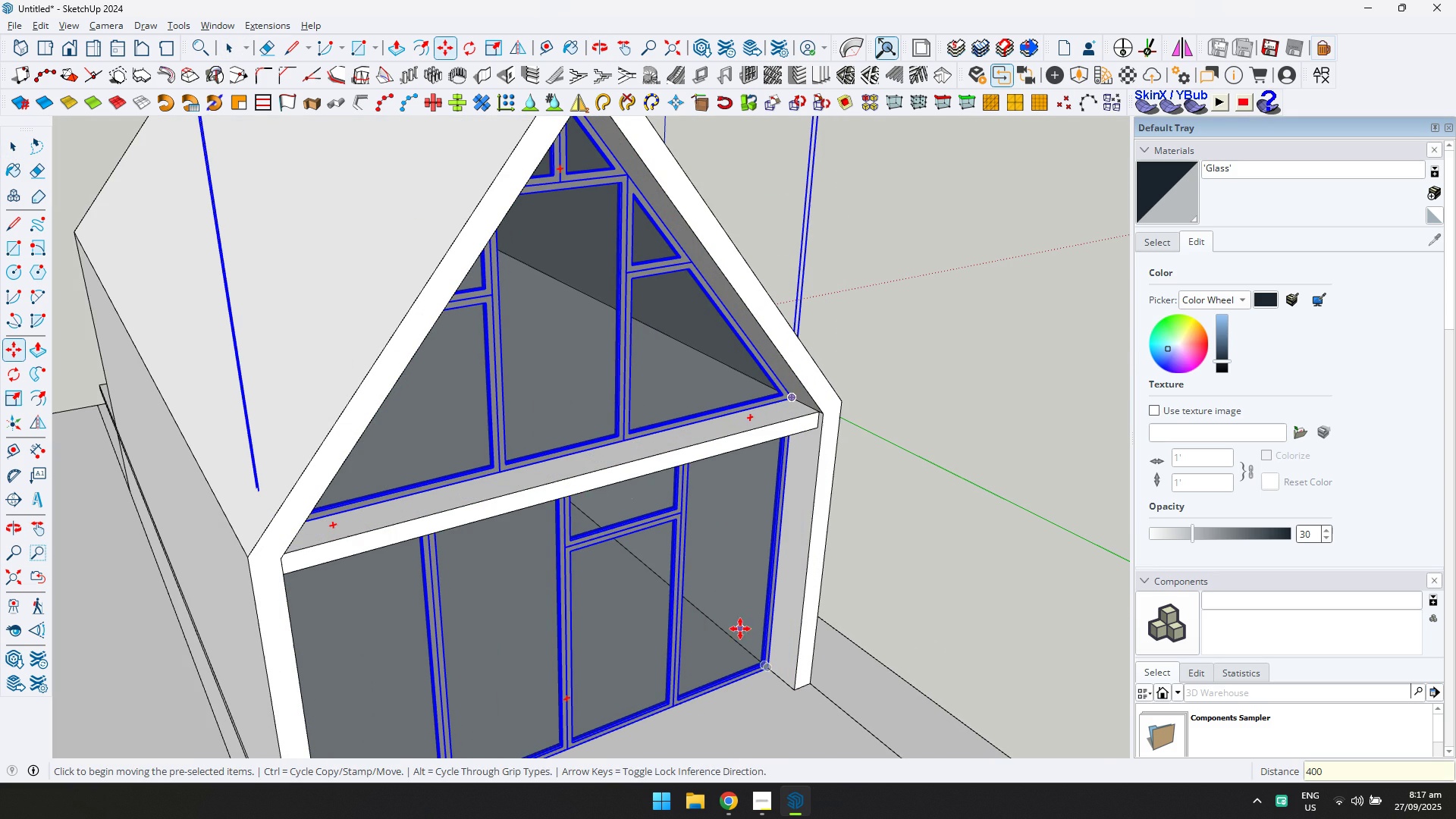 
key(Control+Z)
 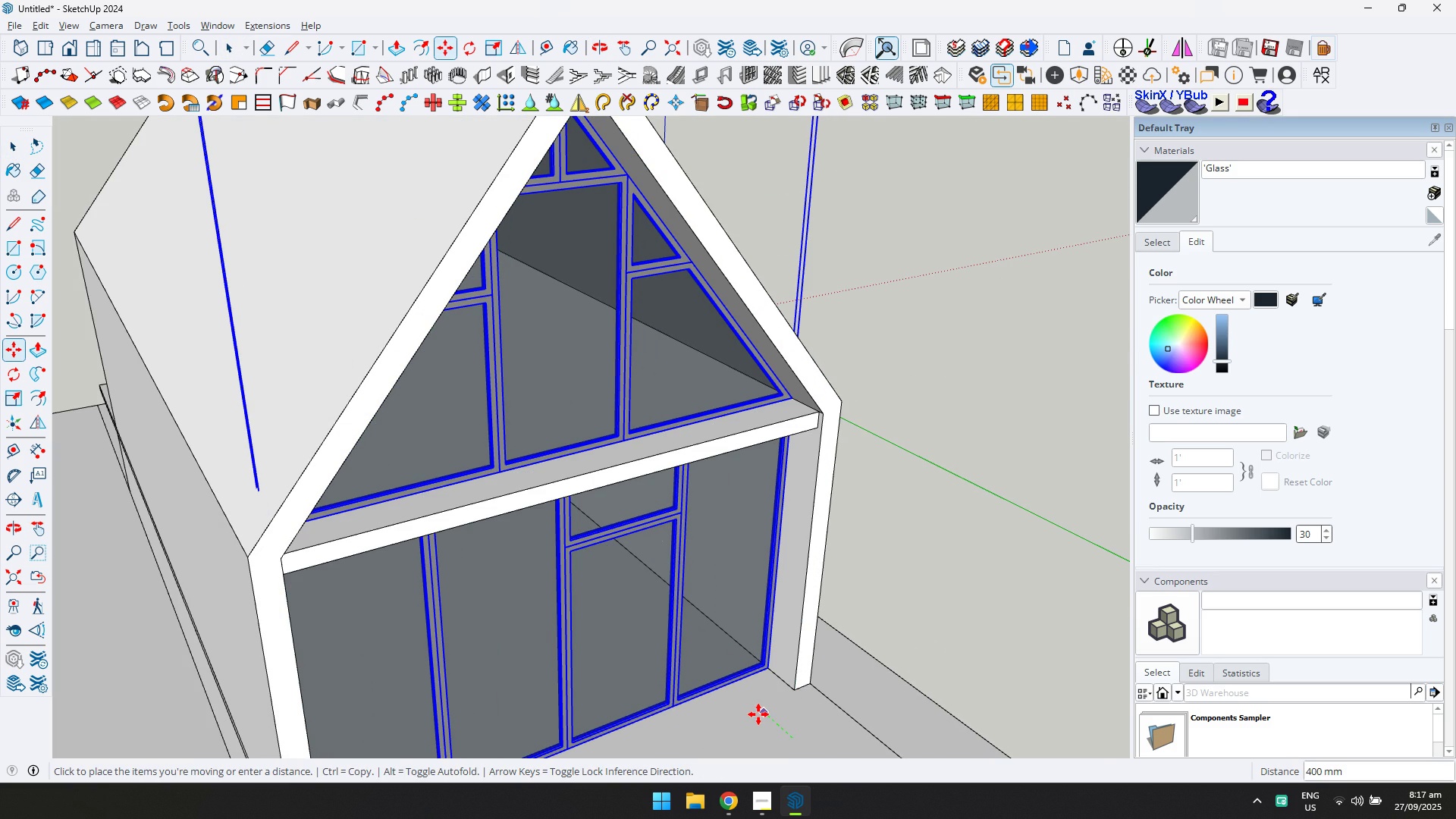 
type(500)
 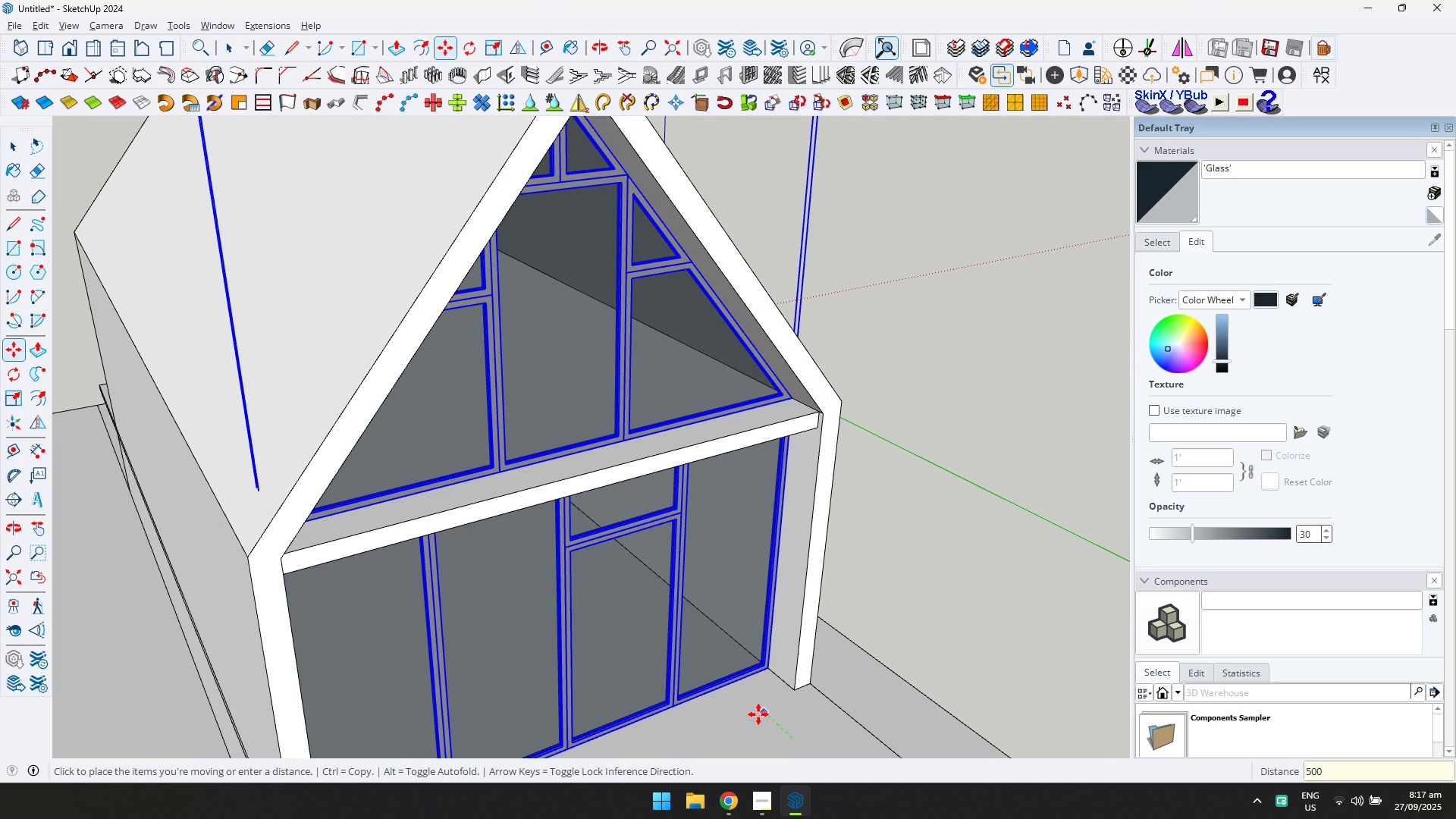 
key(Enter)
 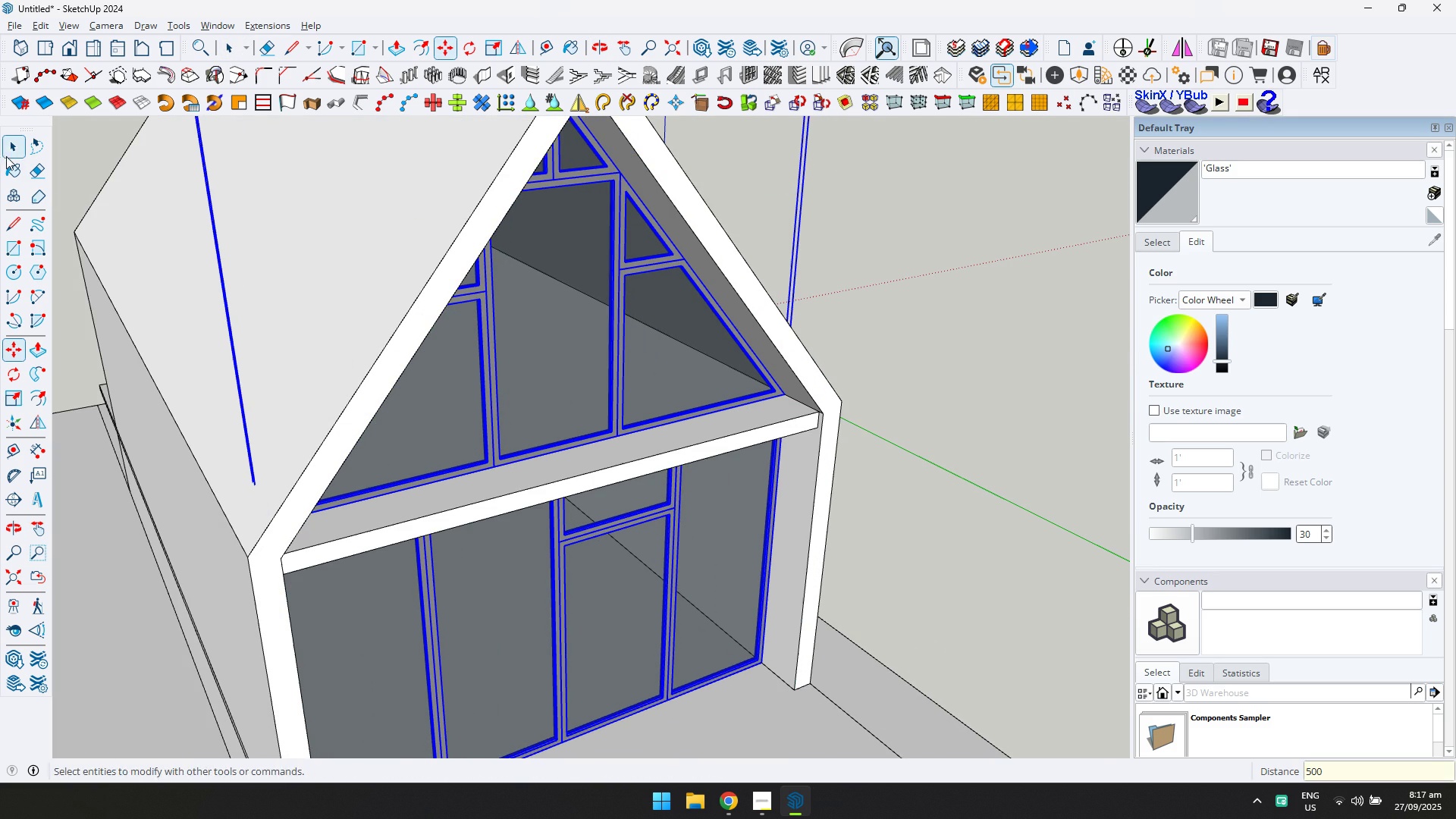 
left_click([5, 147])
 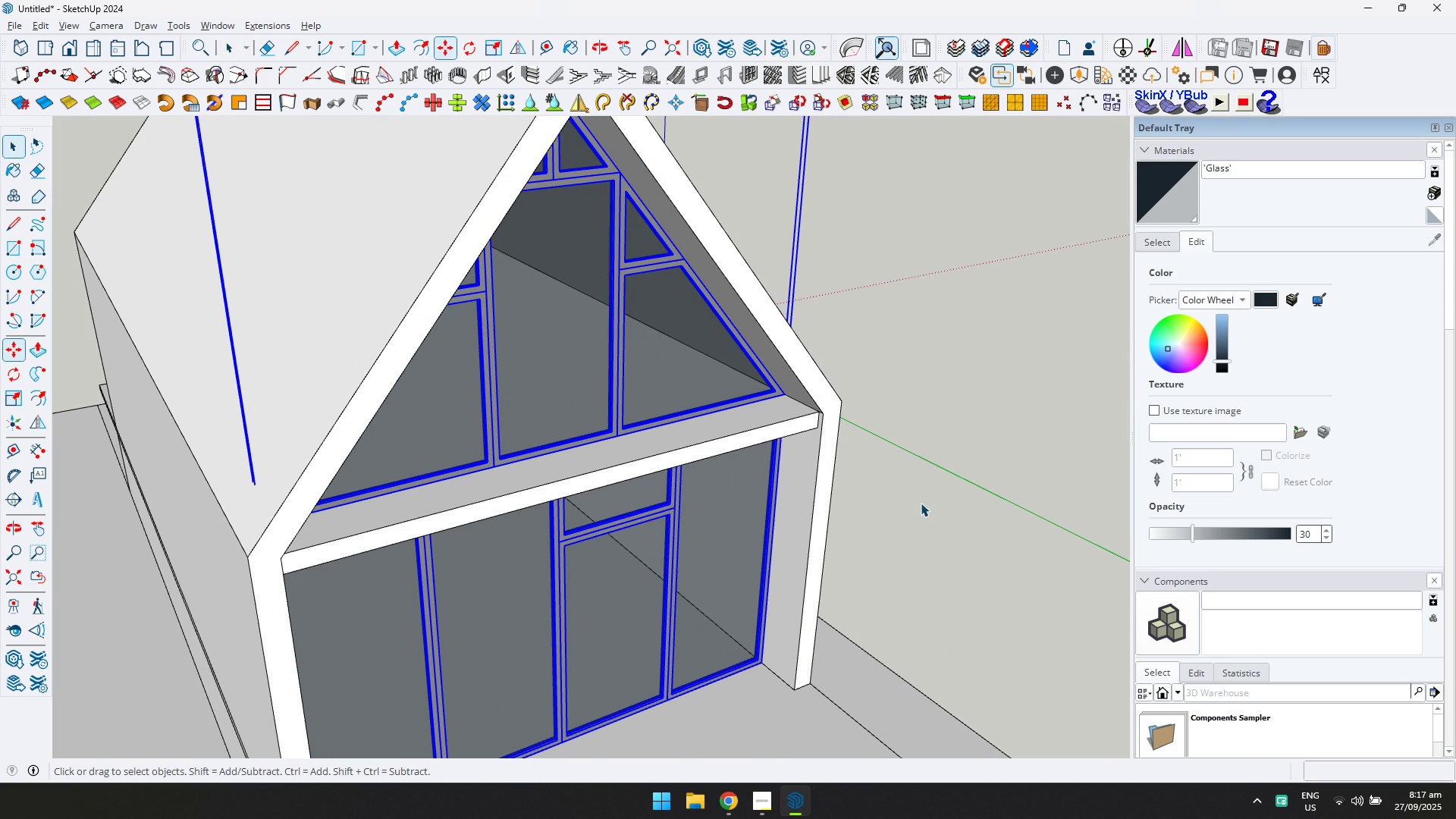 
scroll: coordinate [922, 507], scroll_direction: up, amount: 3.0
 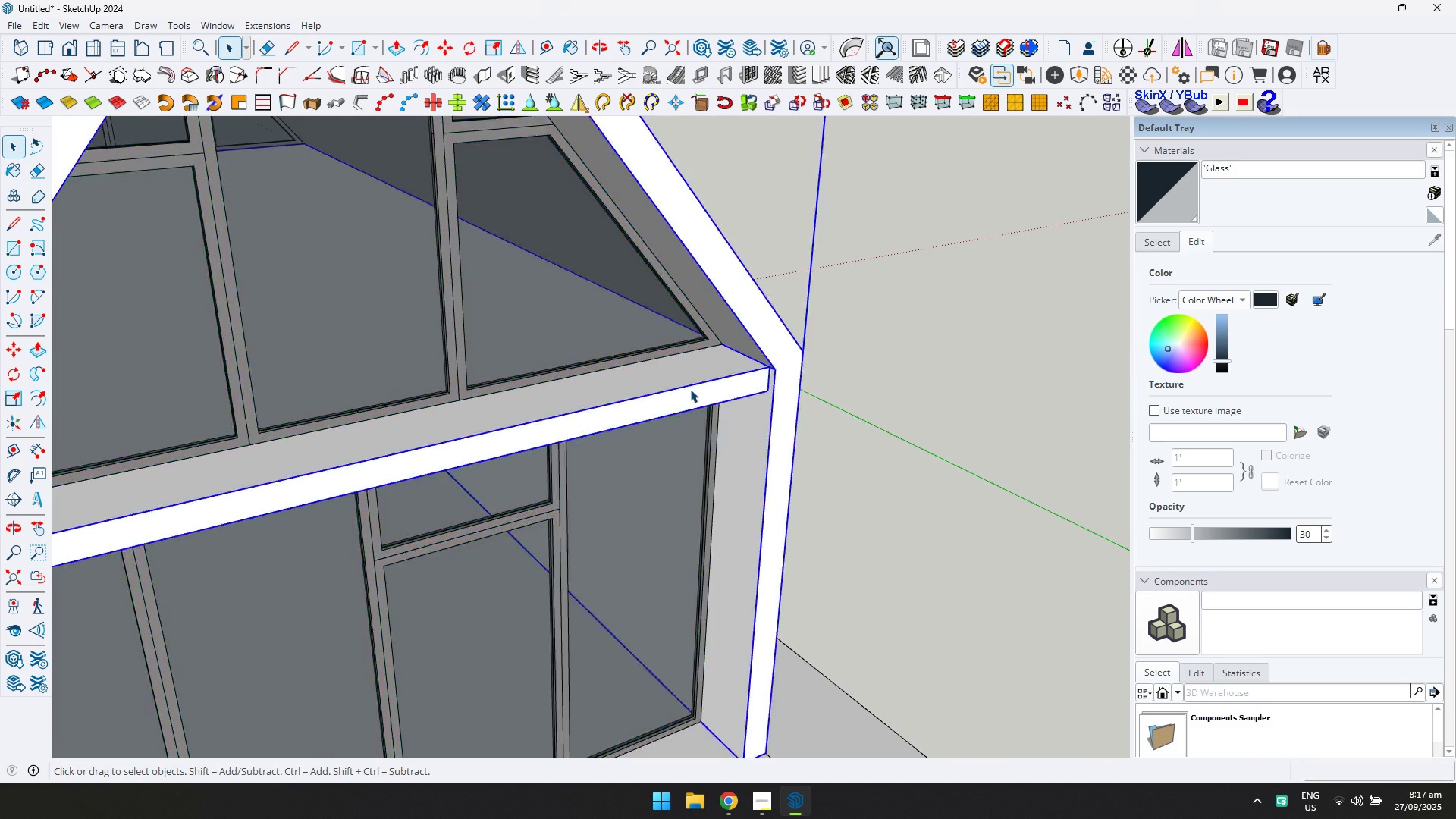 
double_click([690, 389])
 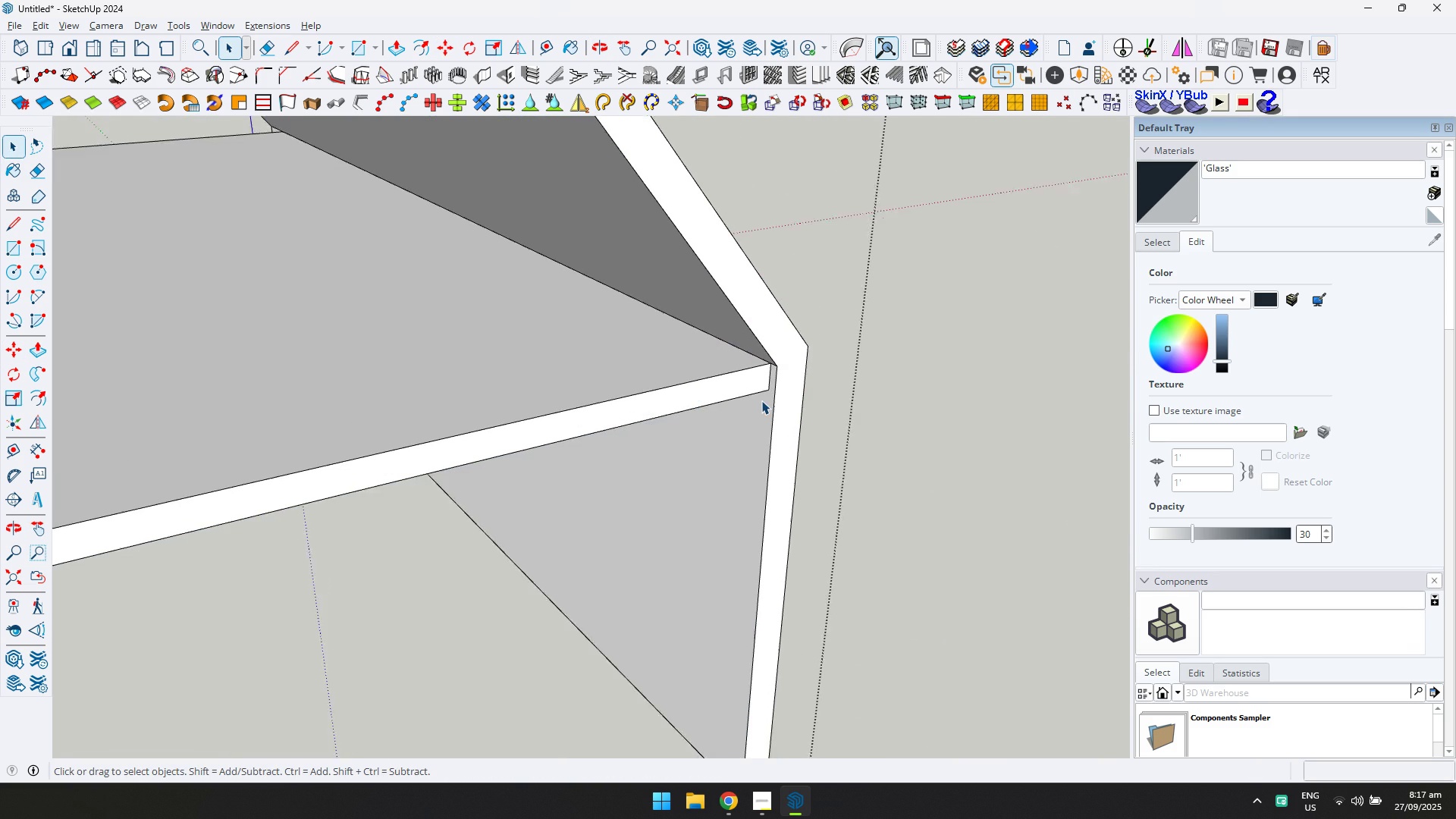 
scroll: coordinate [761, 400], scroll_direction: up, amount: 5.0
 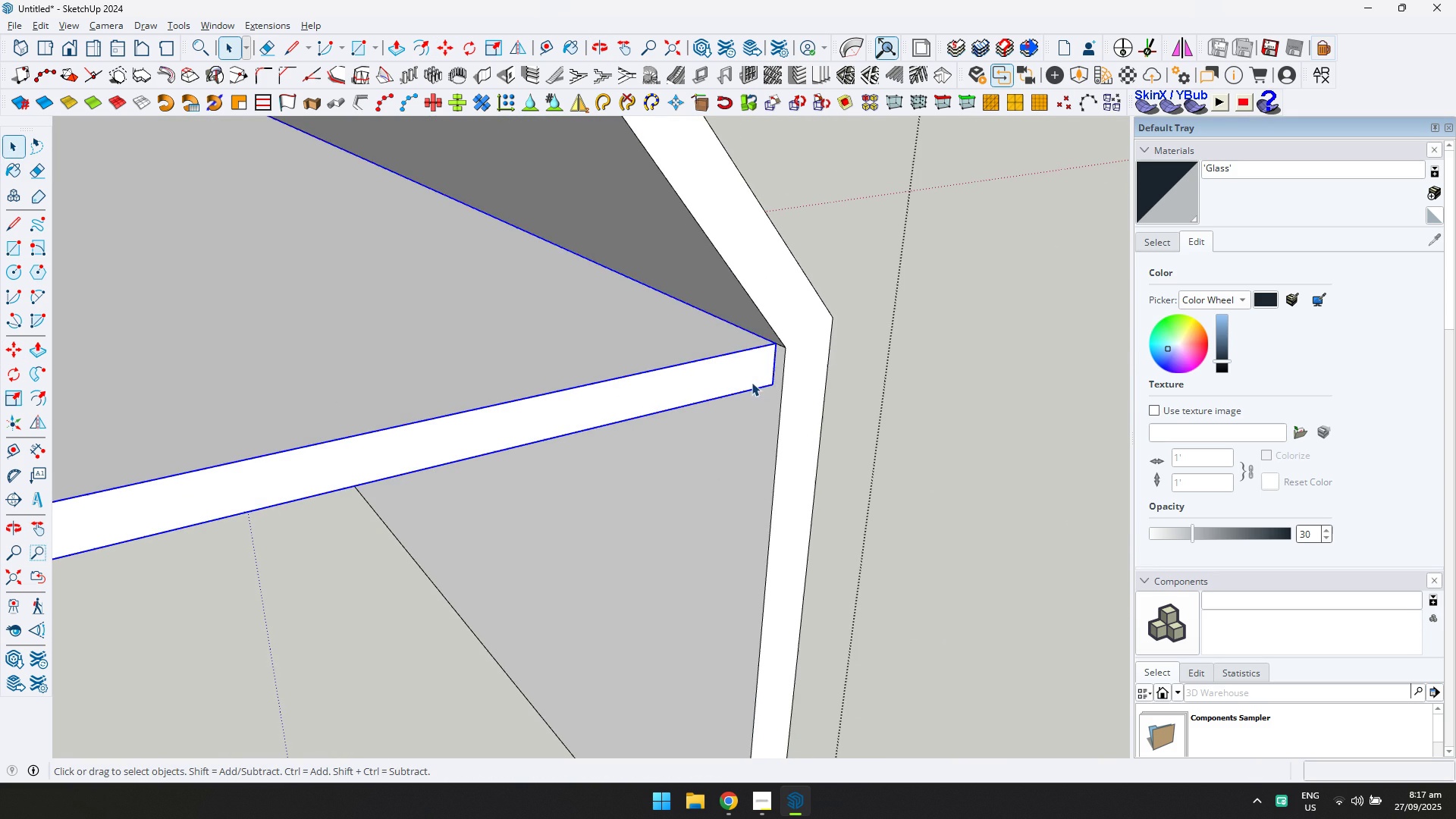 
double_click([748, 377])
 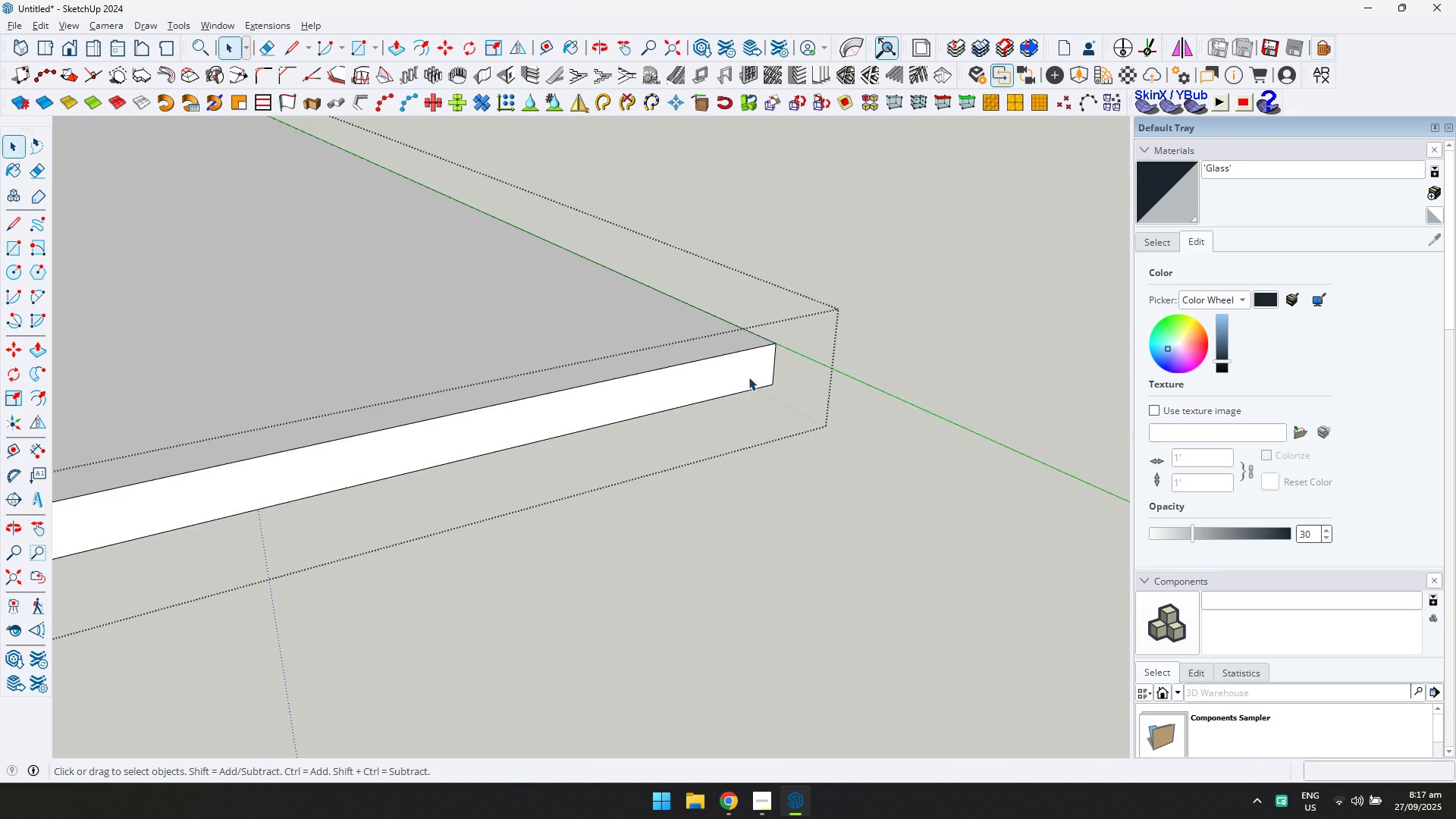 
triple_click([748, 377])
 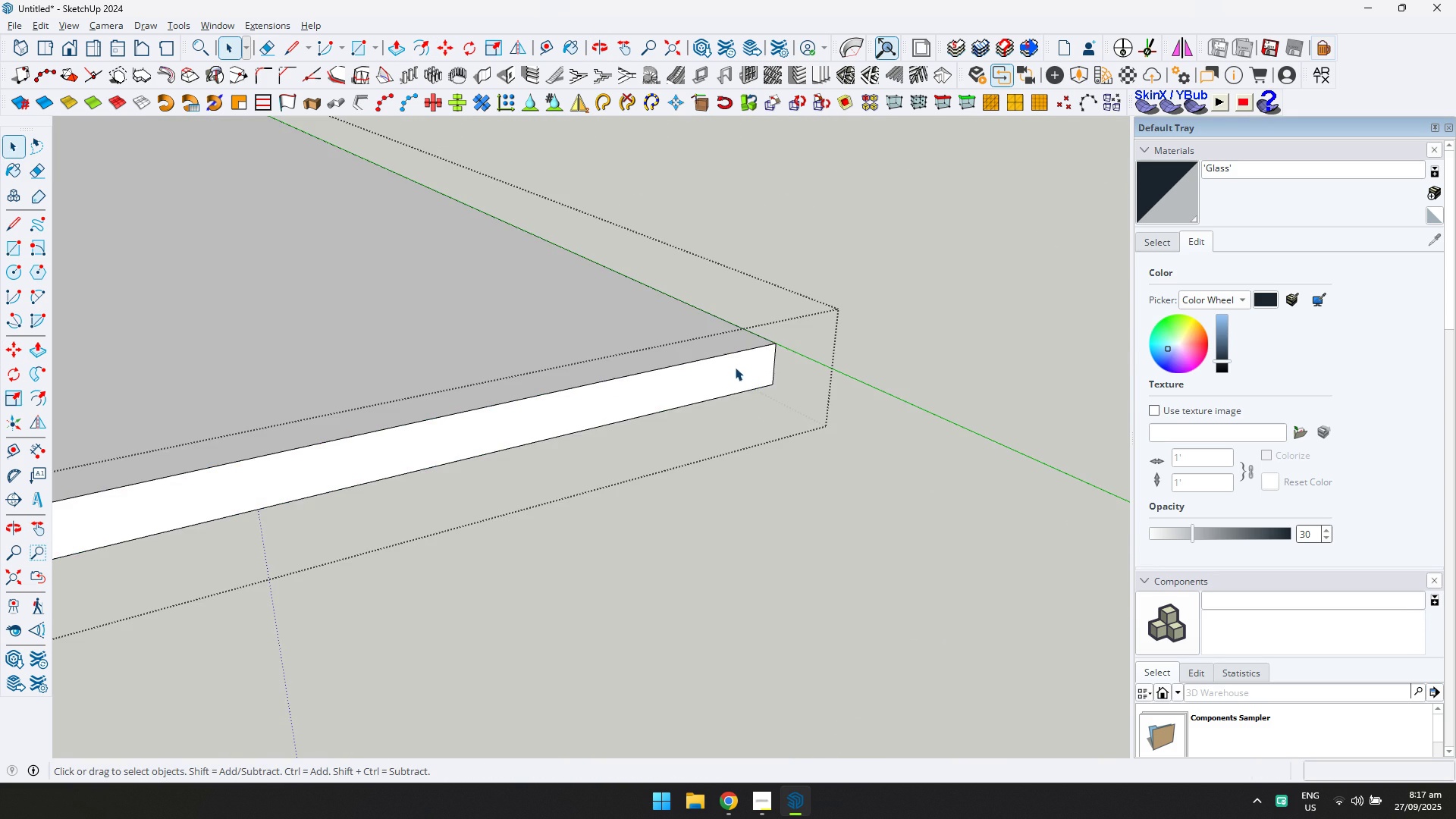 
type(op)
 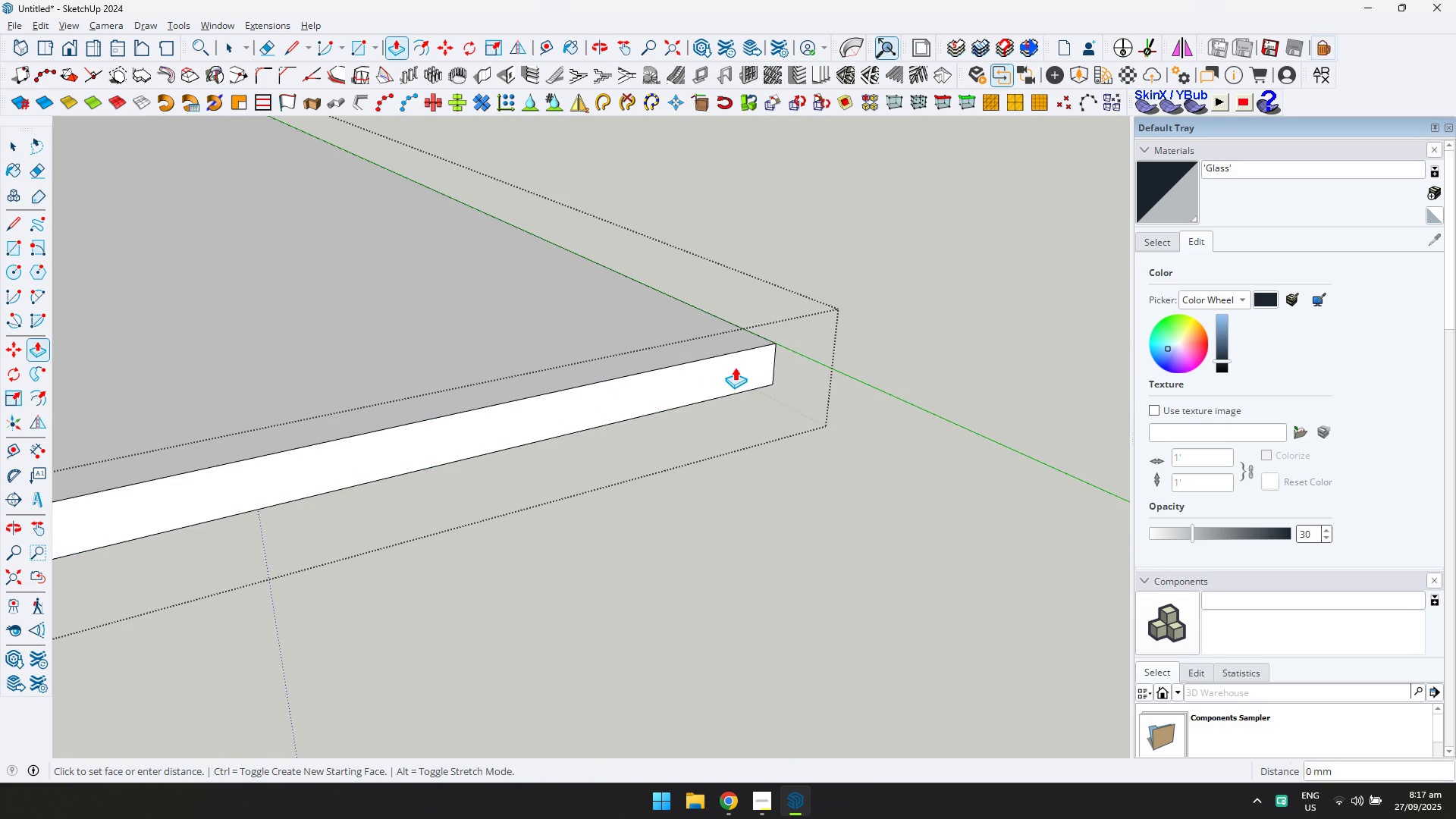 
triple_click([735, 367])
 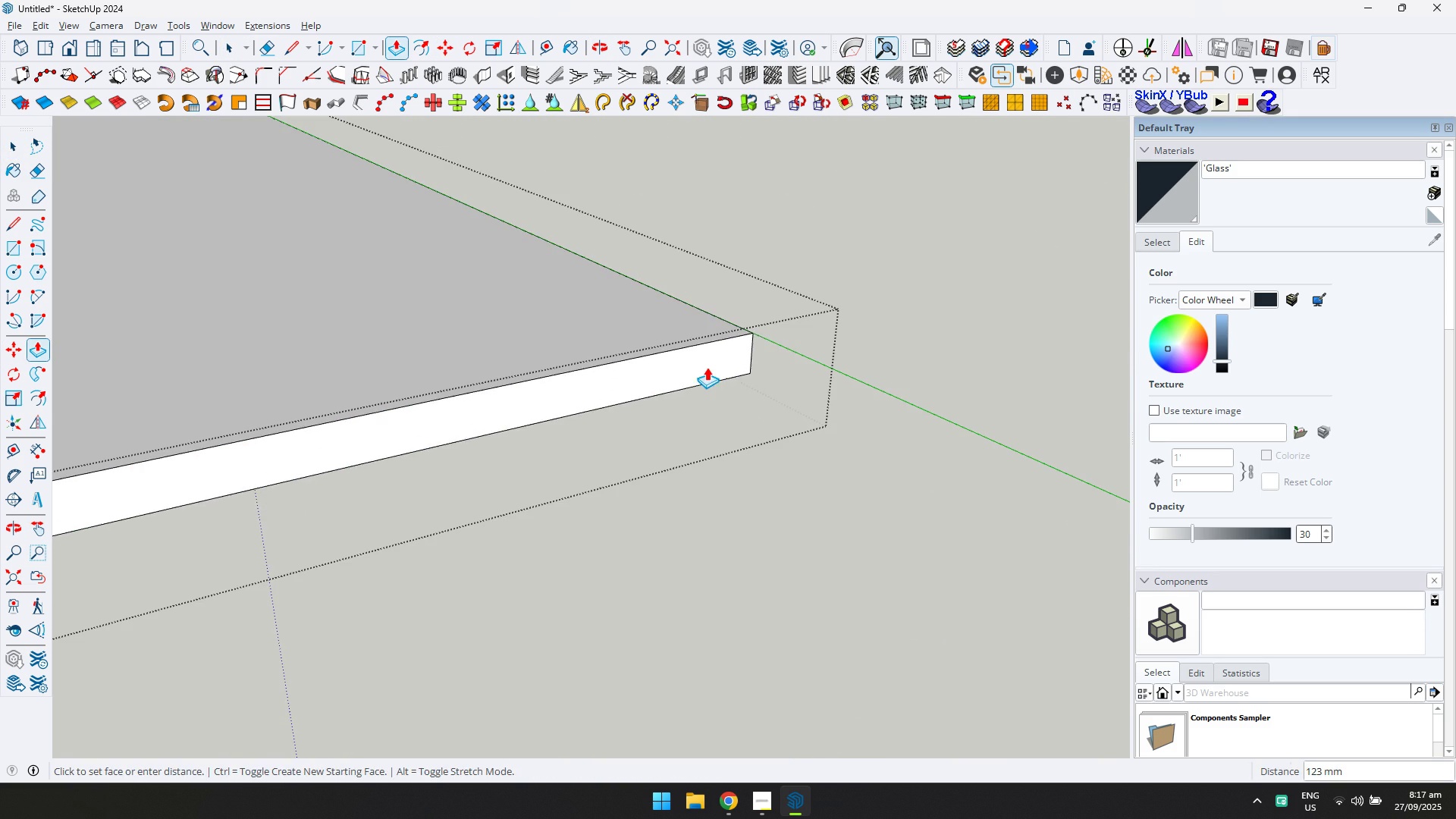 
key(D)
 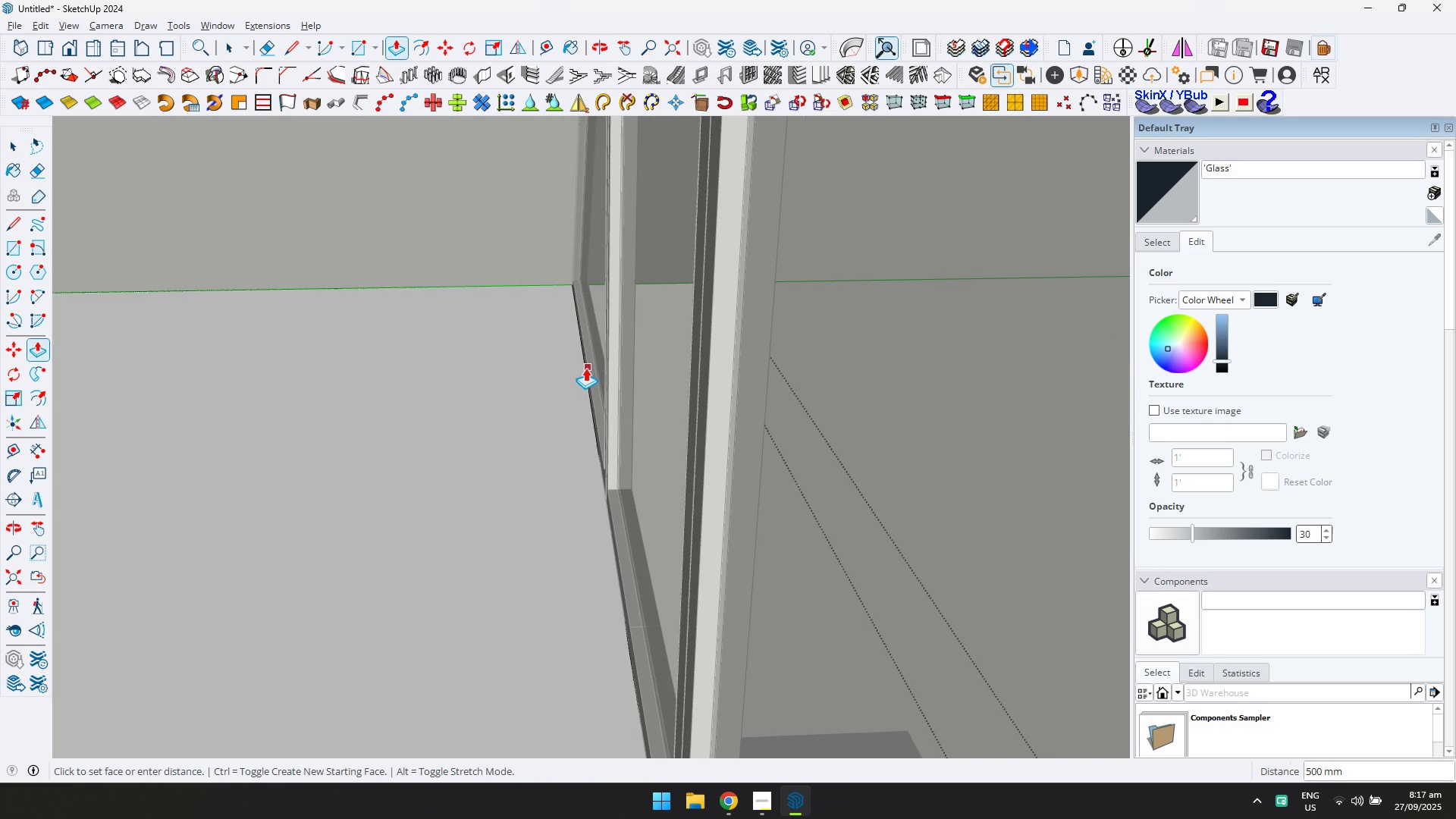 
left_click([585, 369])
 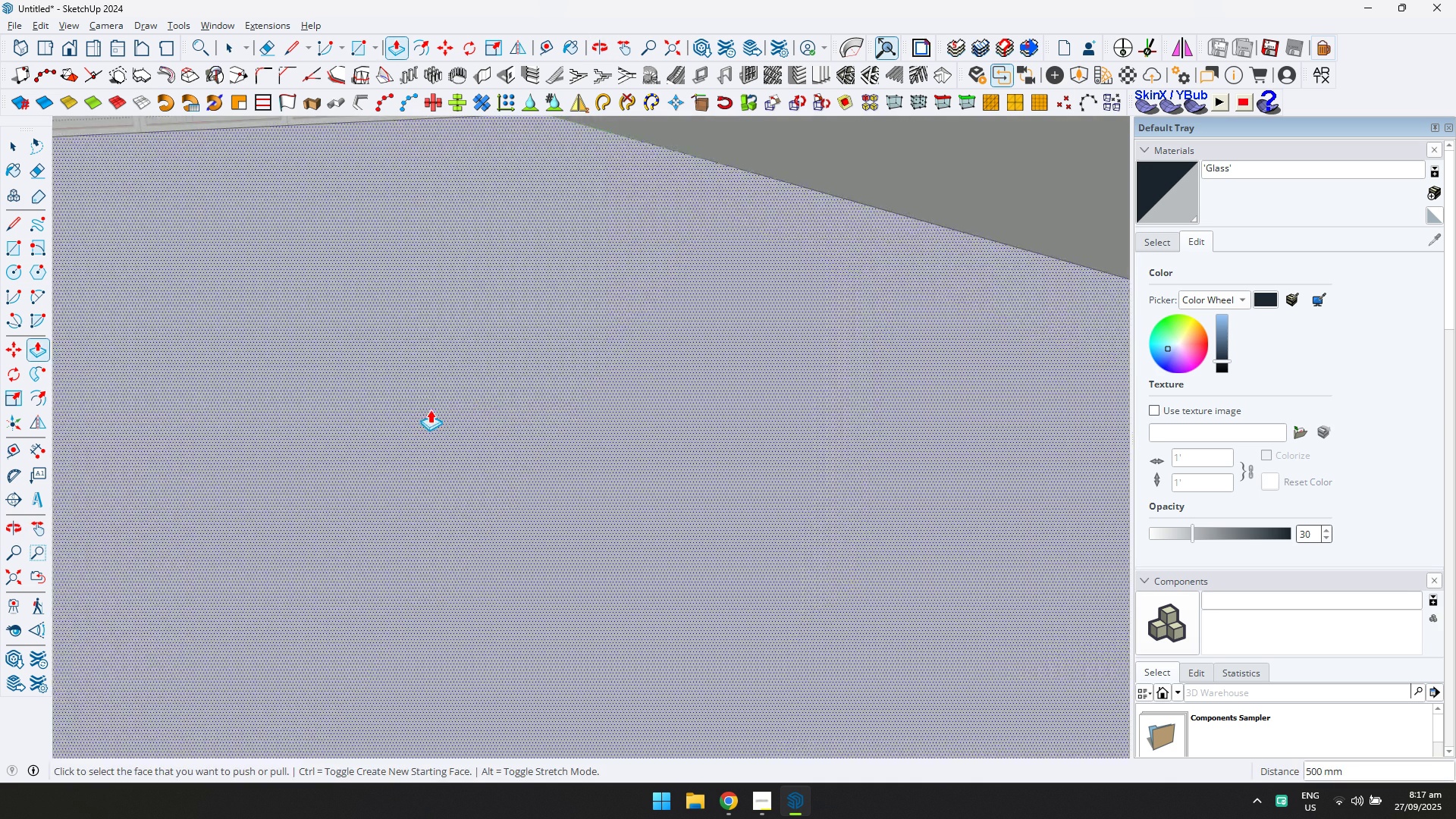 
scroll: coordinate [90, 279], scroll_direction: down, amount: 18.0
 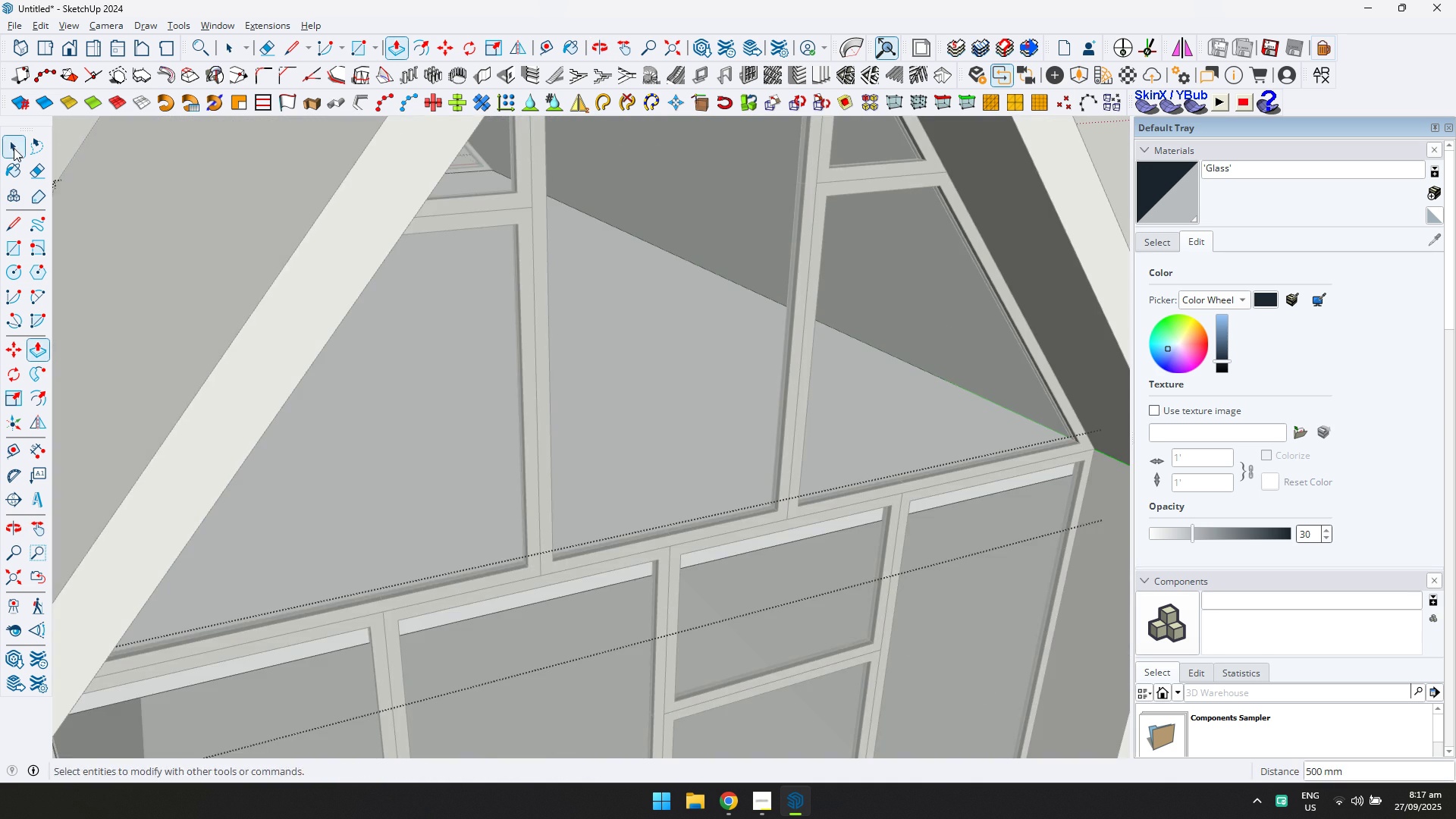 
left_click([14, 148])
 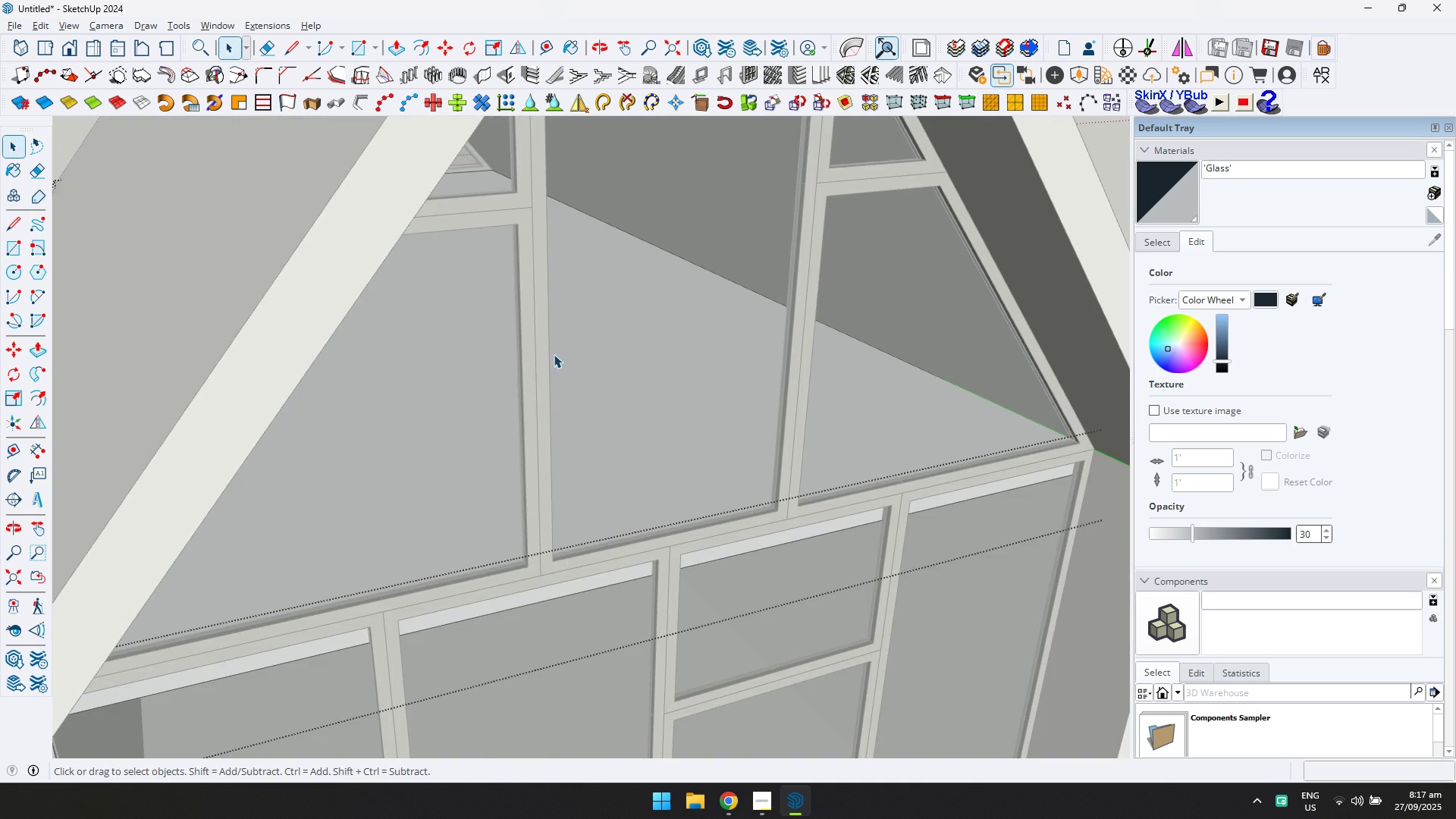 
scroll: coordinate [444, 360], scroll_direction: down, amount: 4.0
 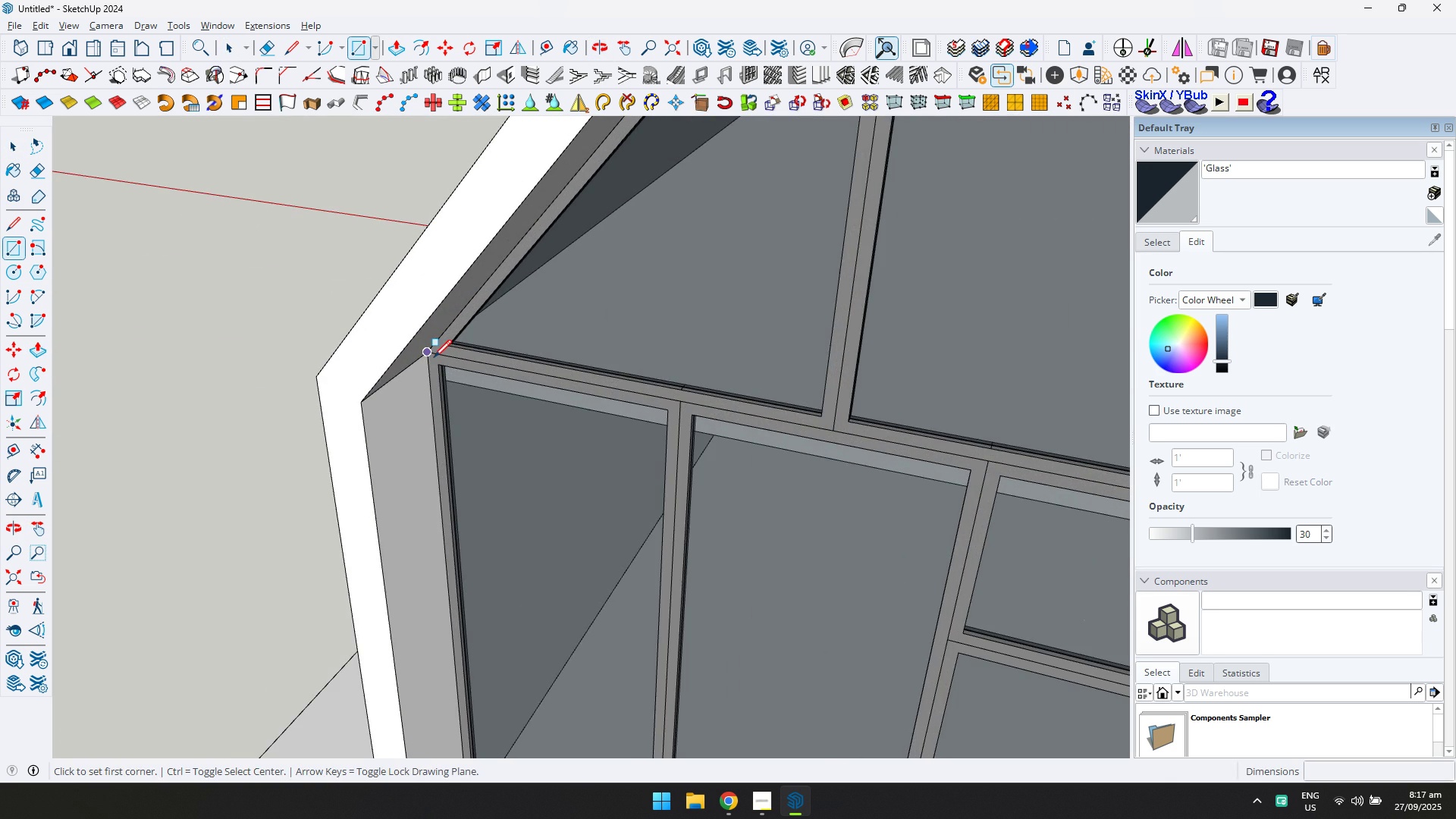 
key(Escape)
 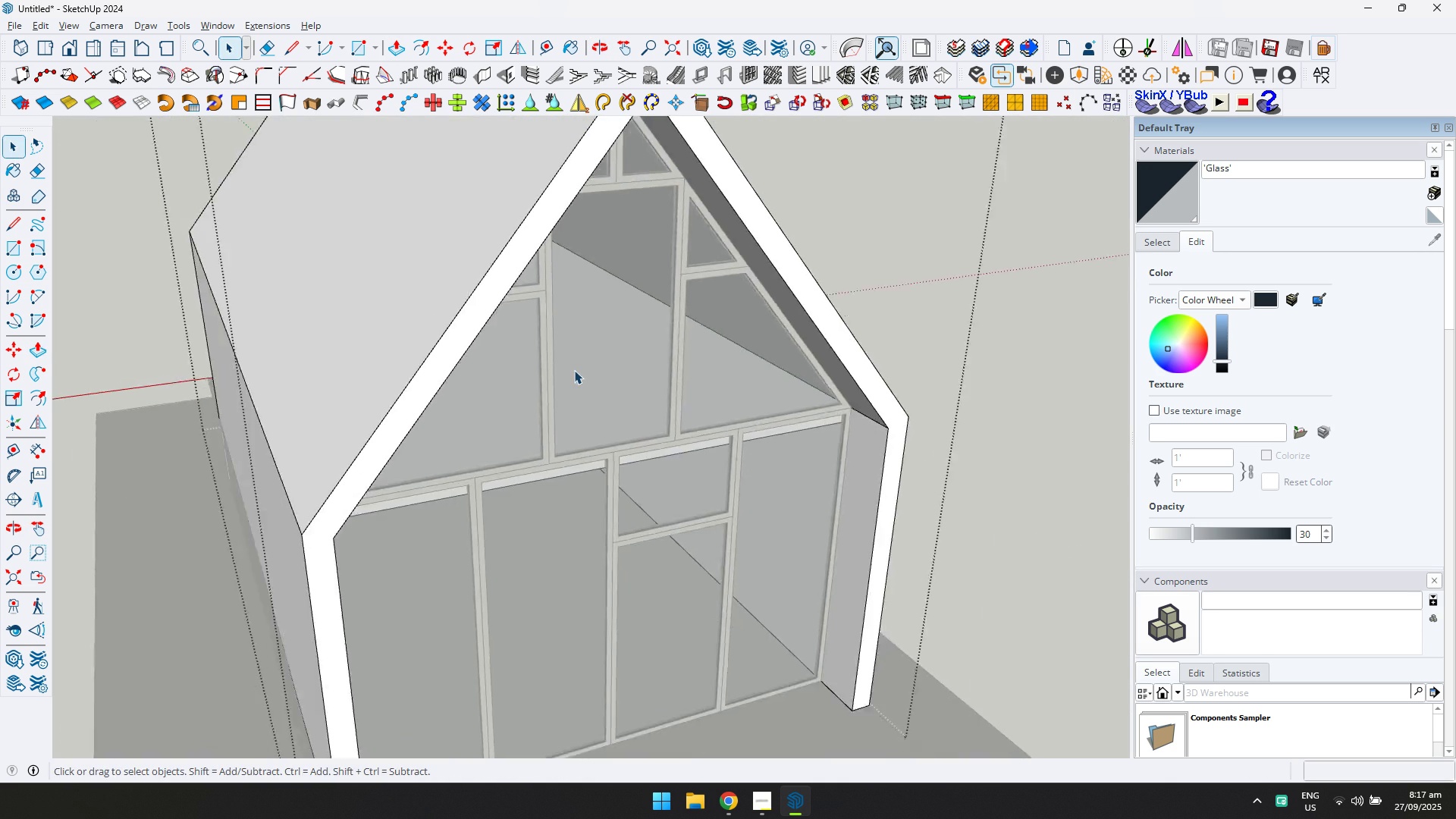 
key(Escape)
 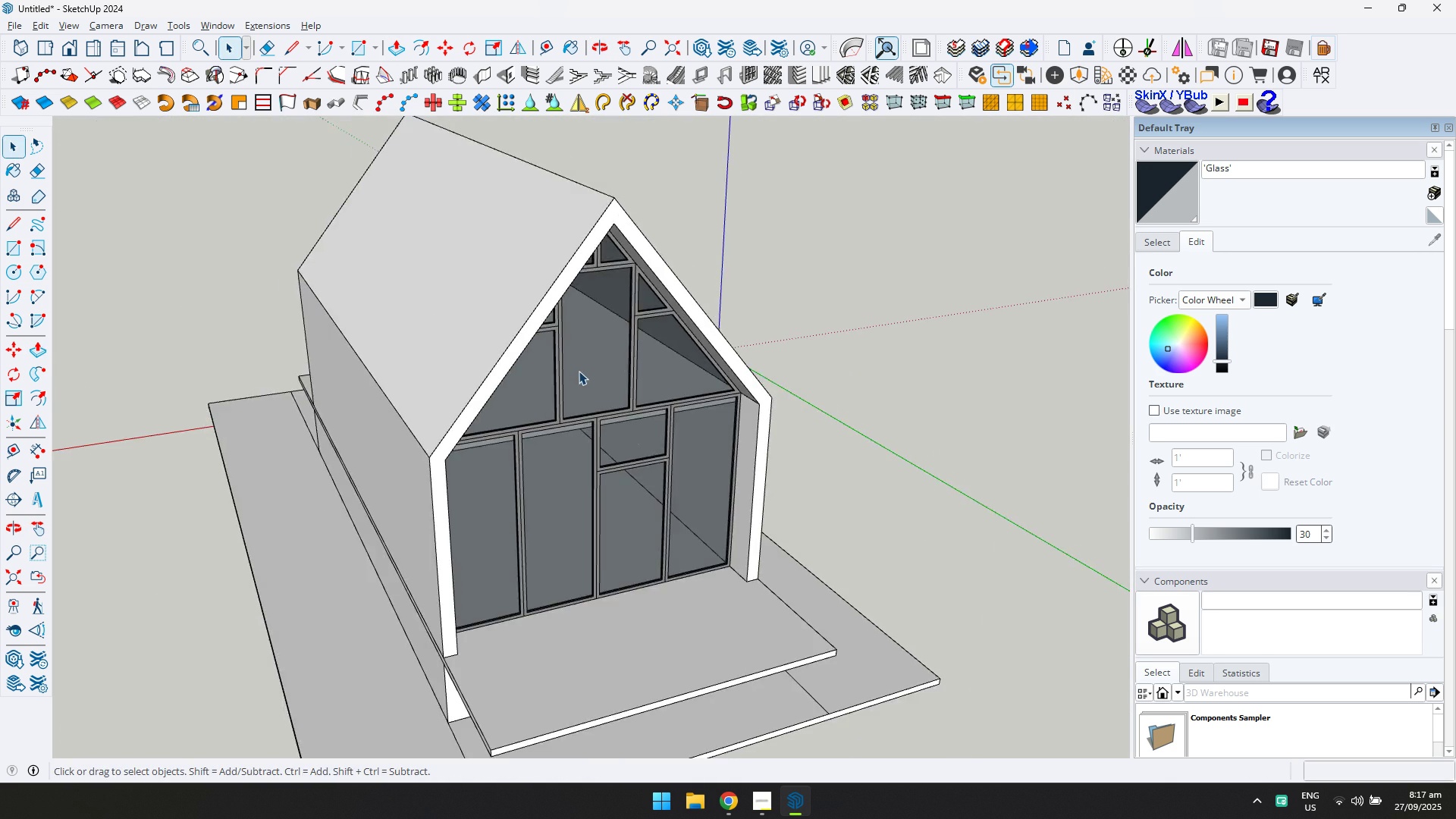 
key(Escape)
 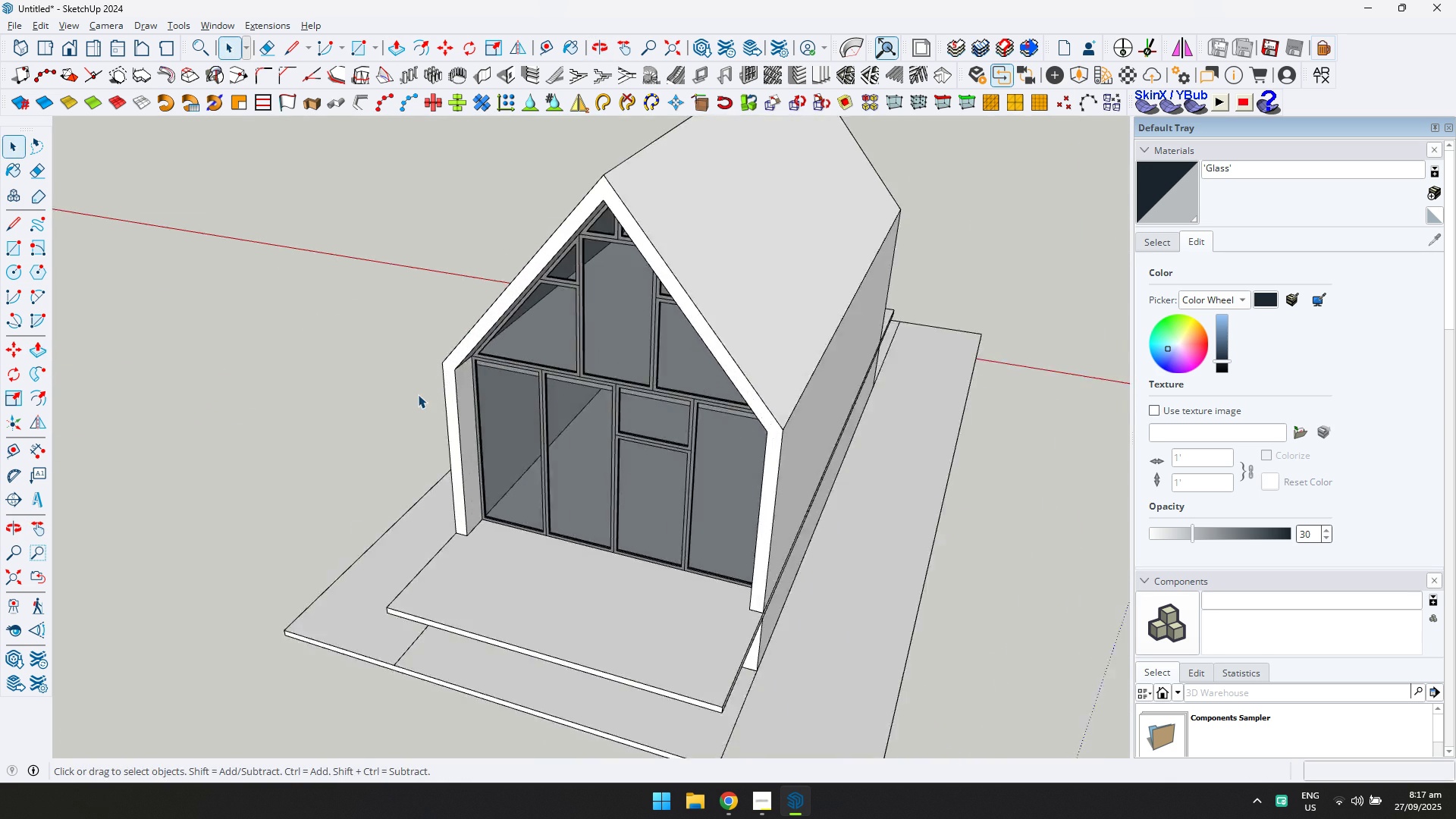 
key(R)
 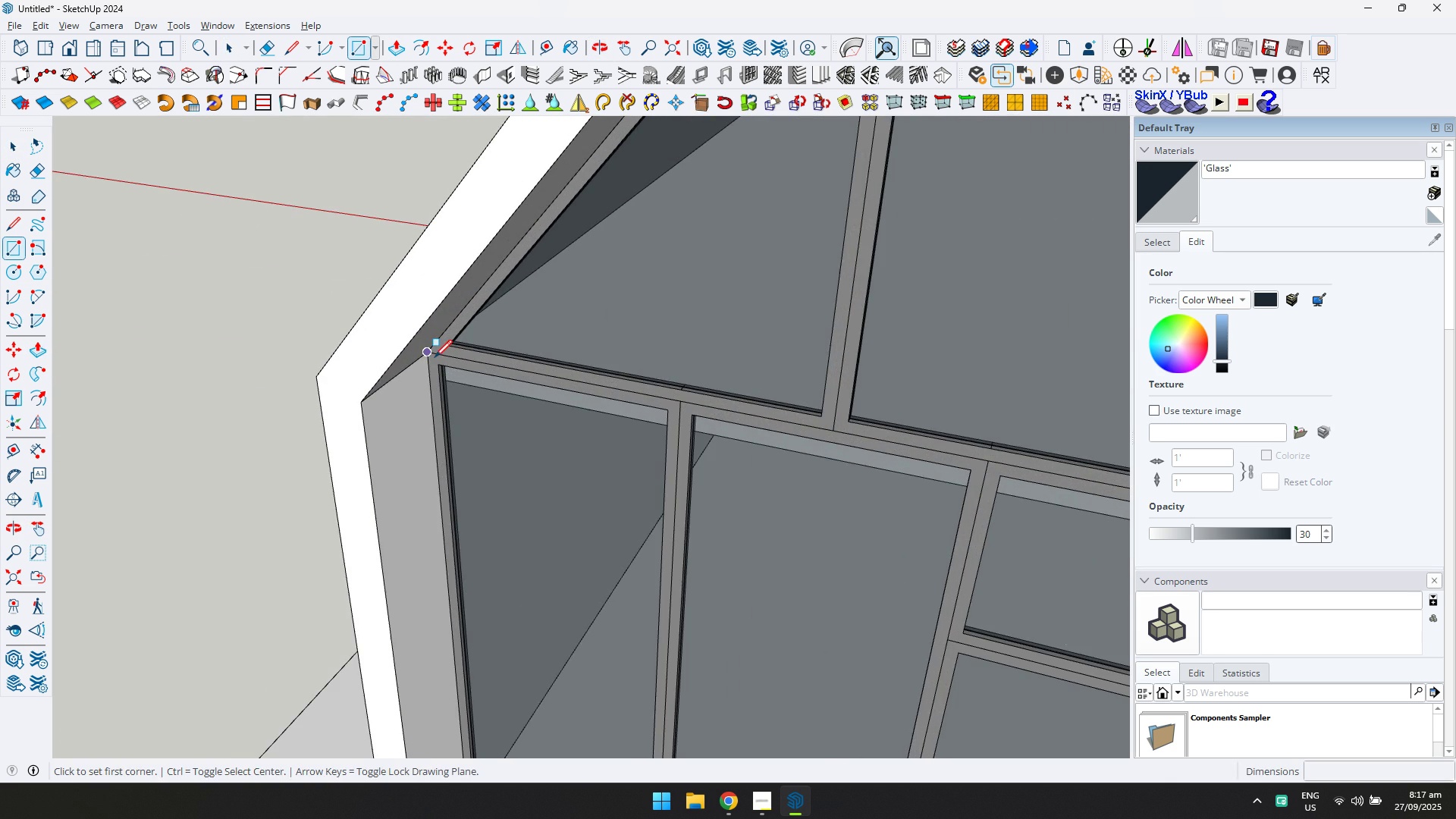 
left_click([434, 357])
 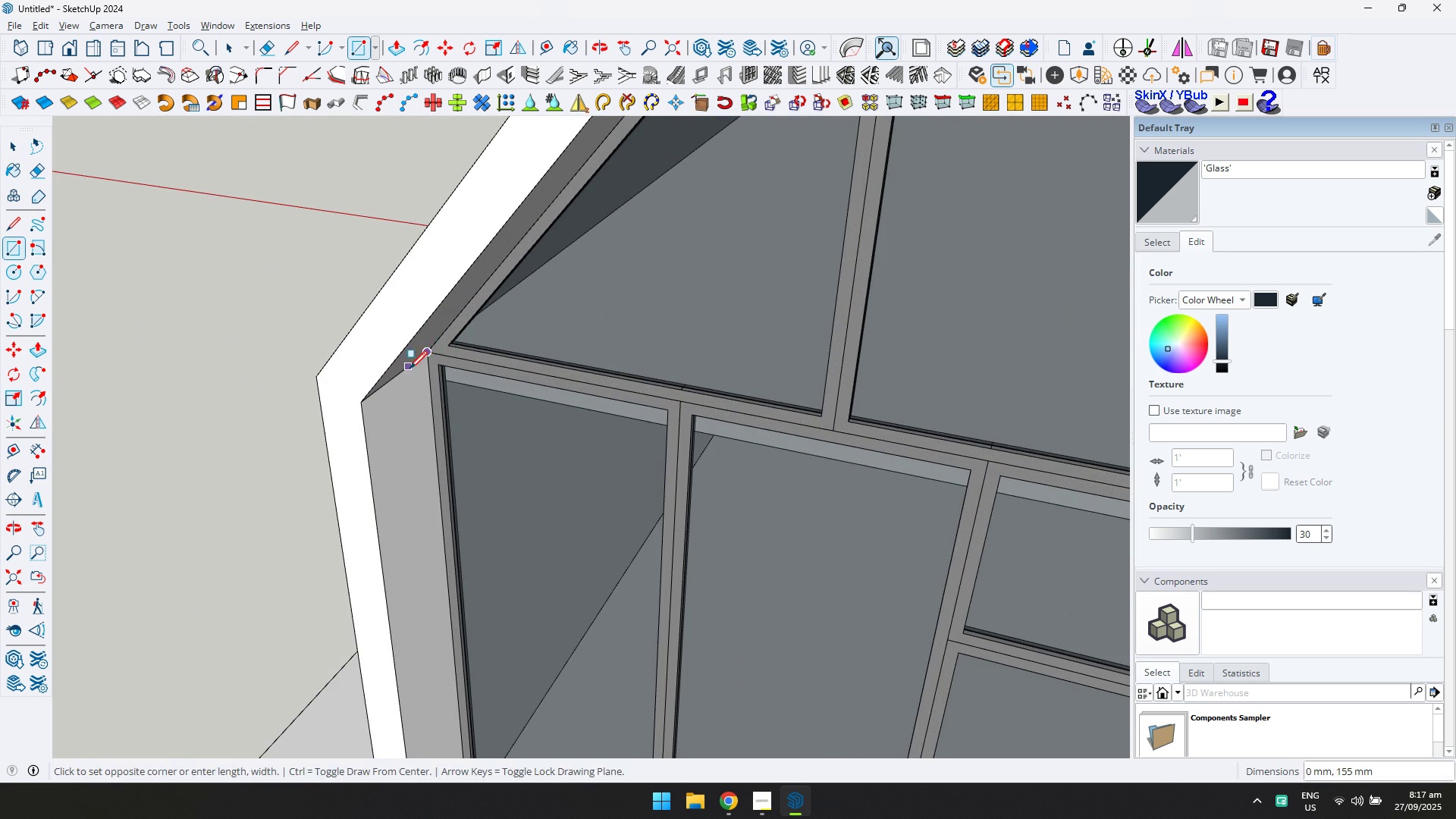 
scroll: coordinate [420, 372], scroll_direction: down, amount: 1.0
 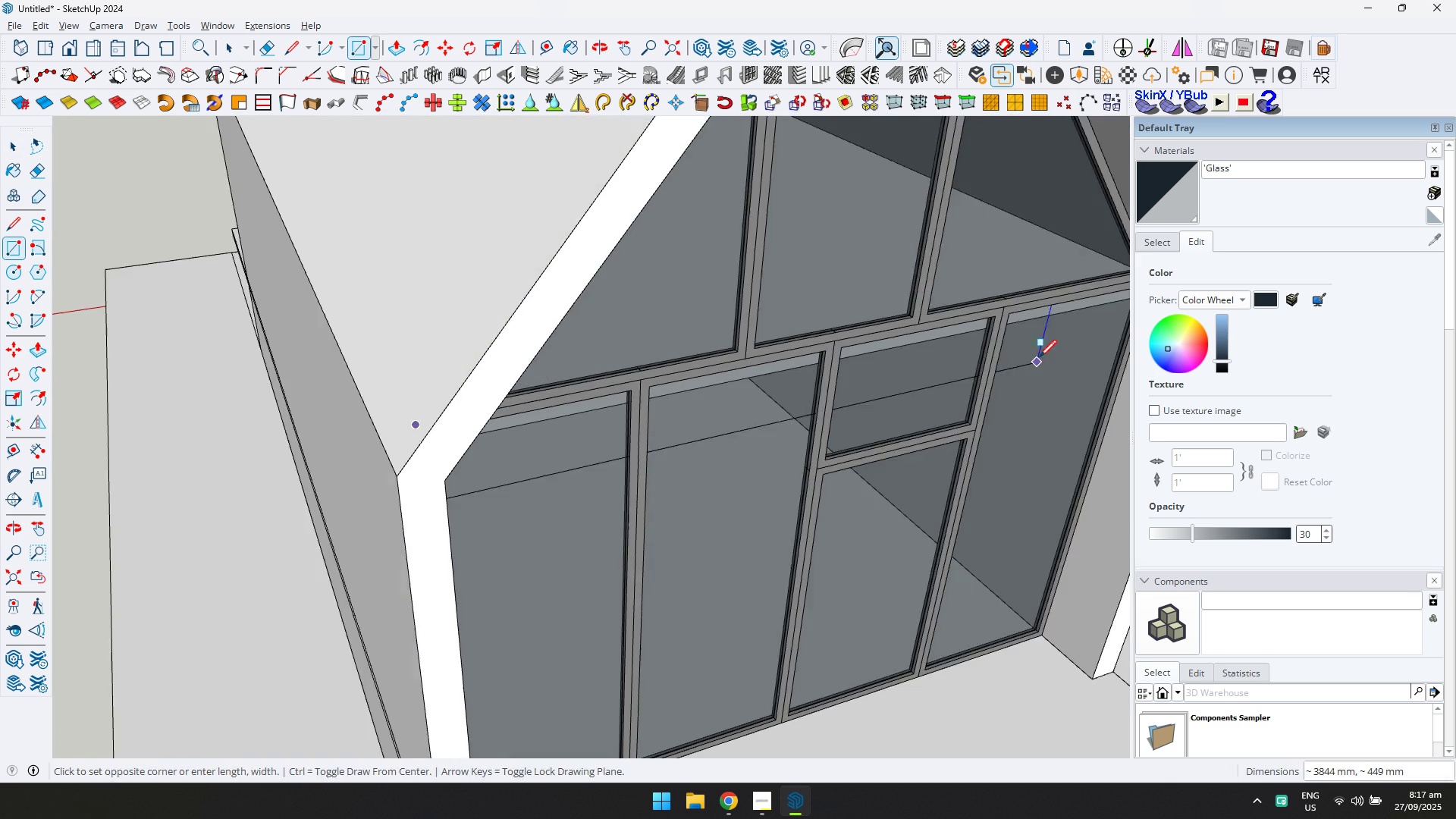 
key(Shift+ShiftLeft)
 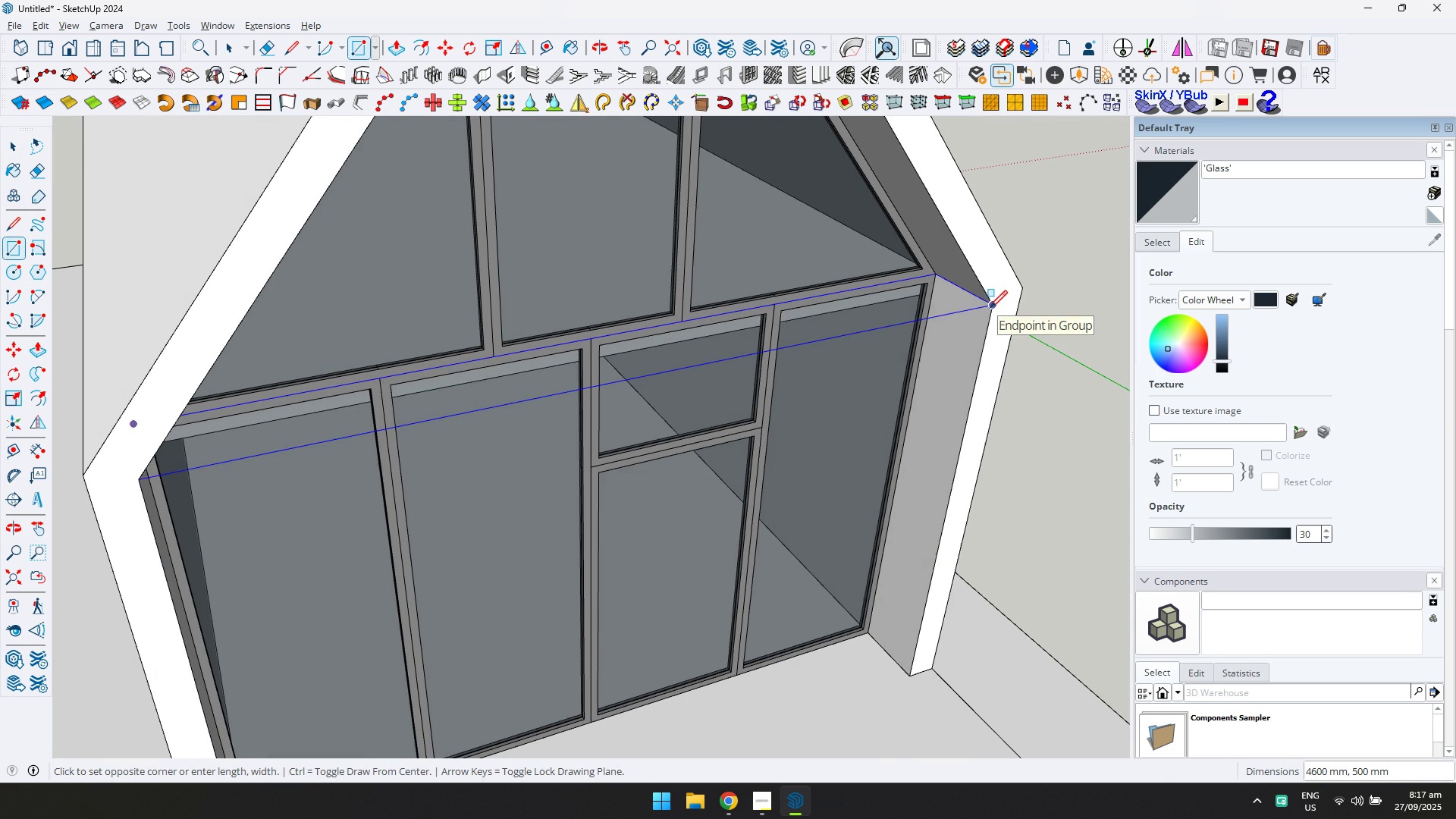 
left_click([990, 308])
 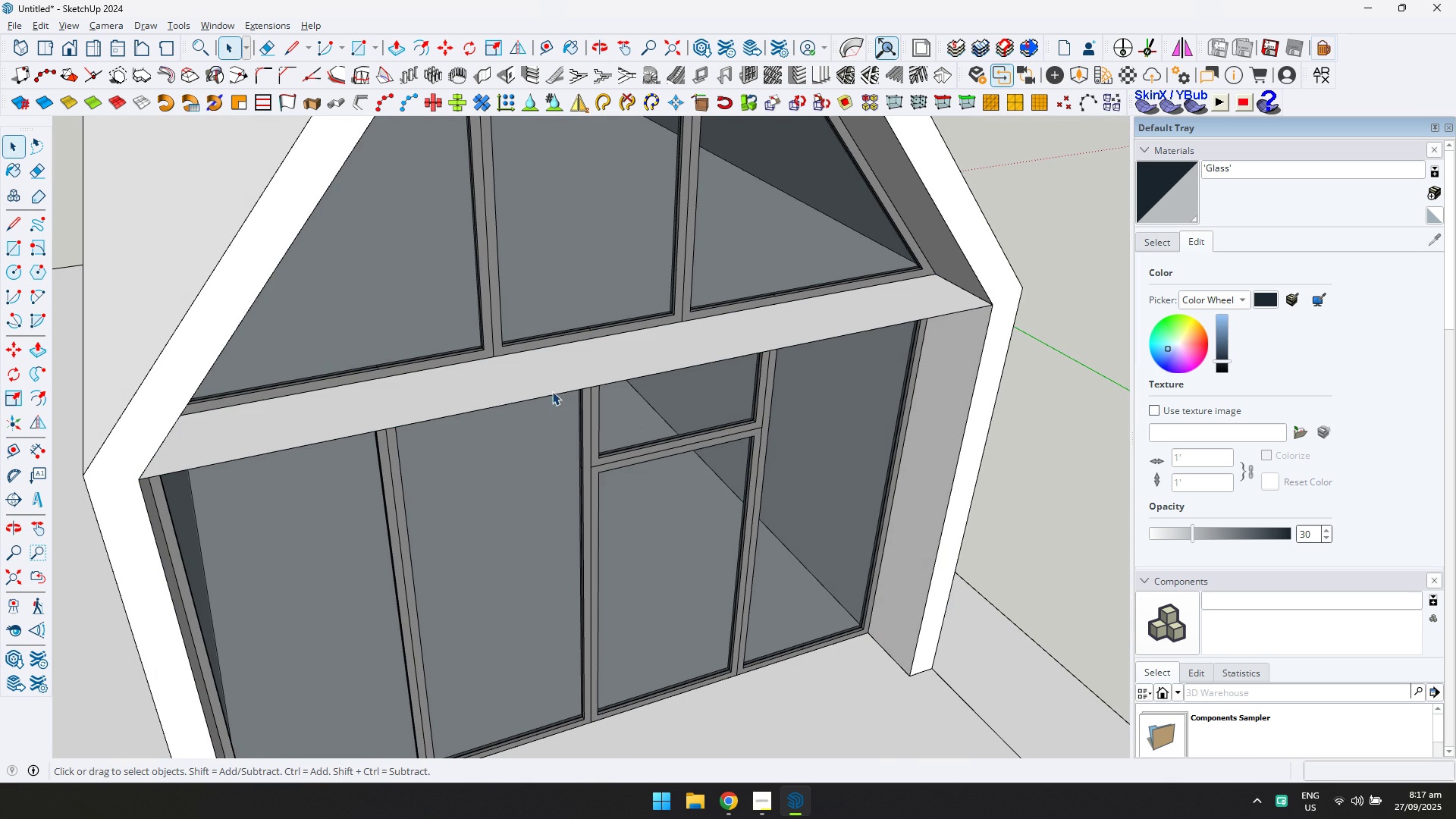 
double_click([549, 384])
 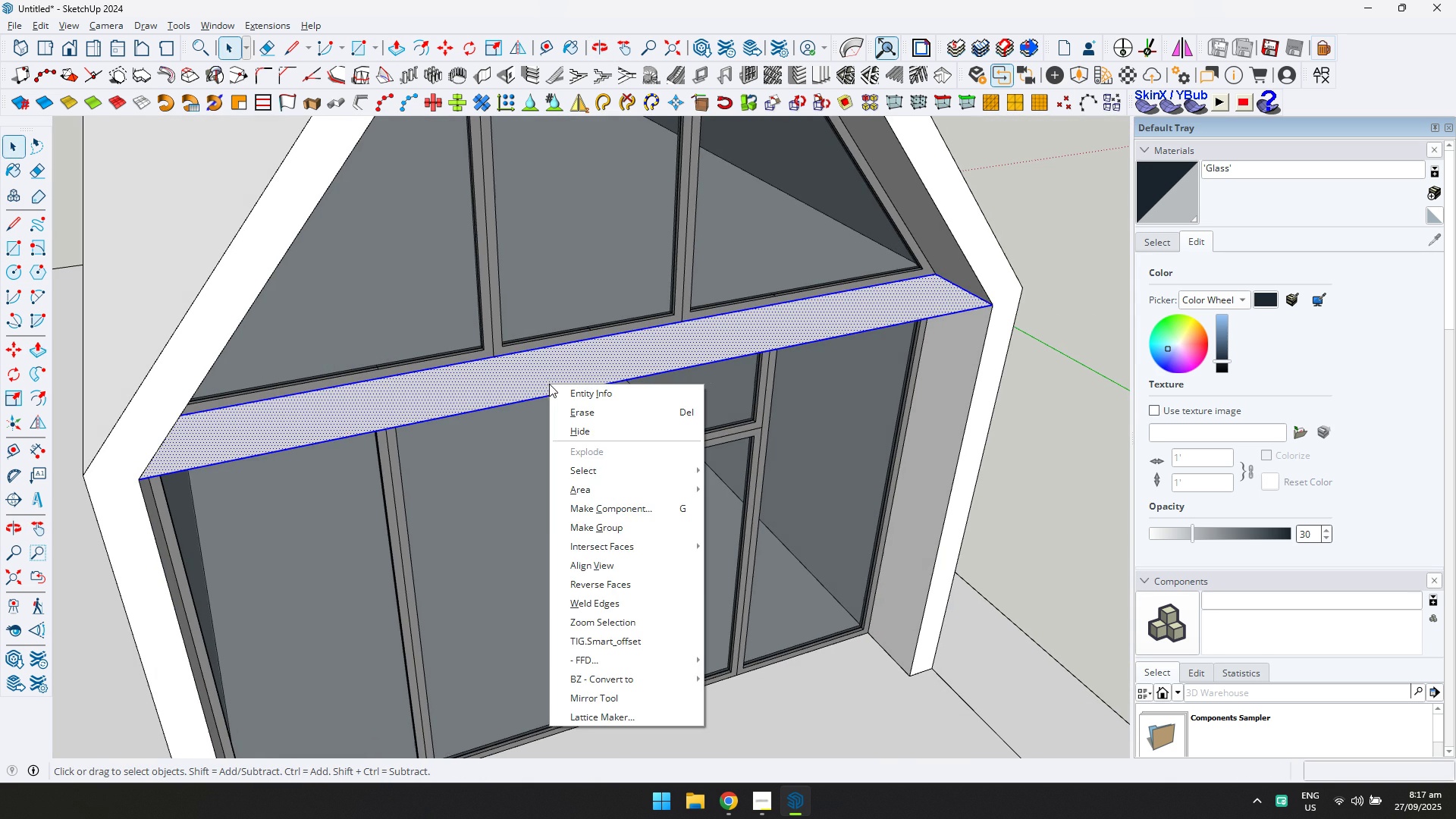 
right_click([549, 384])
 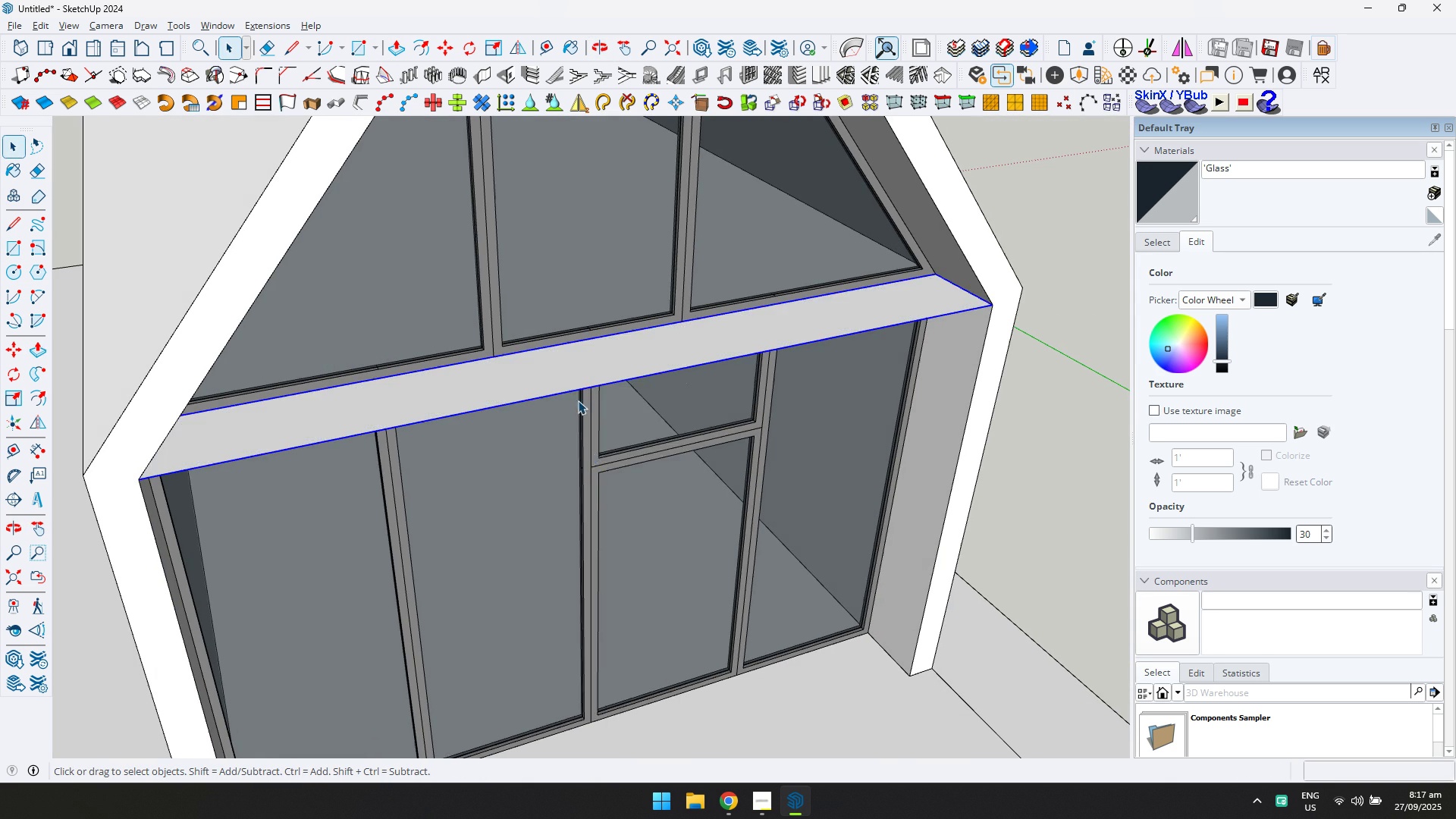 
double_click([572, 381])
 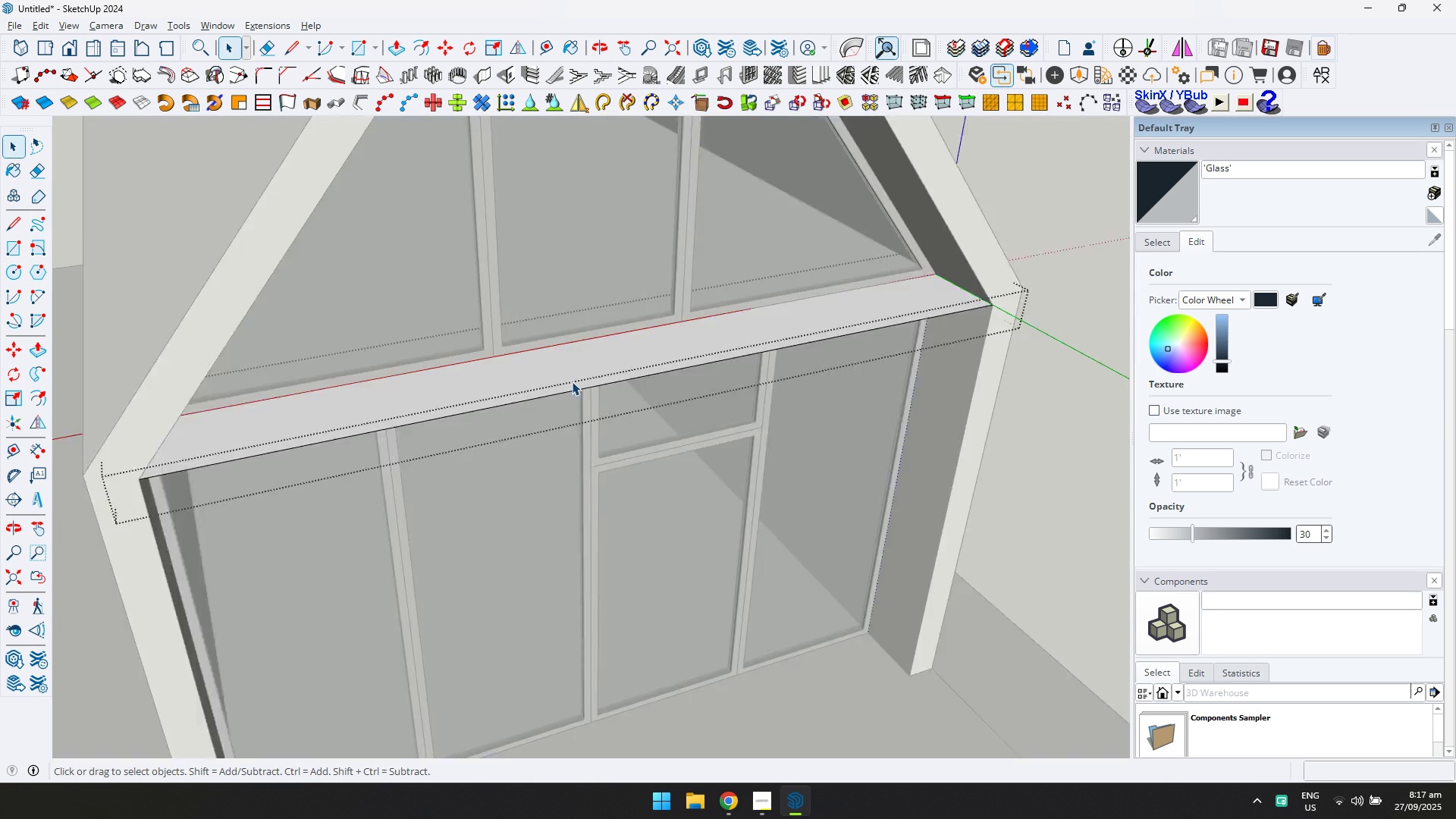 
triple_click([572, 381])
 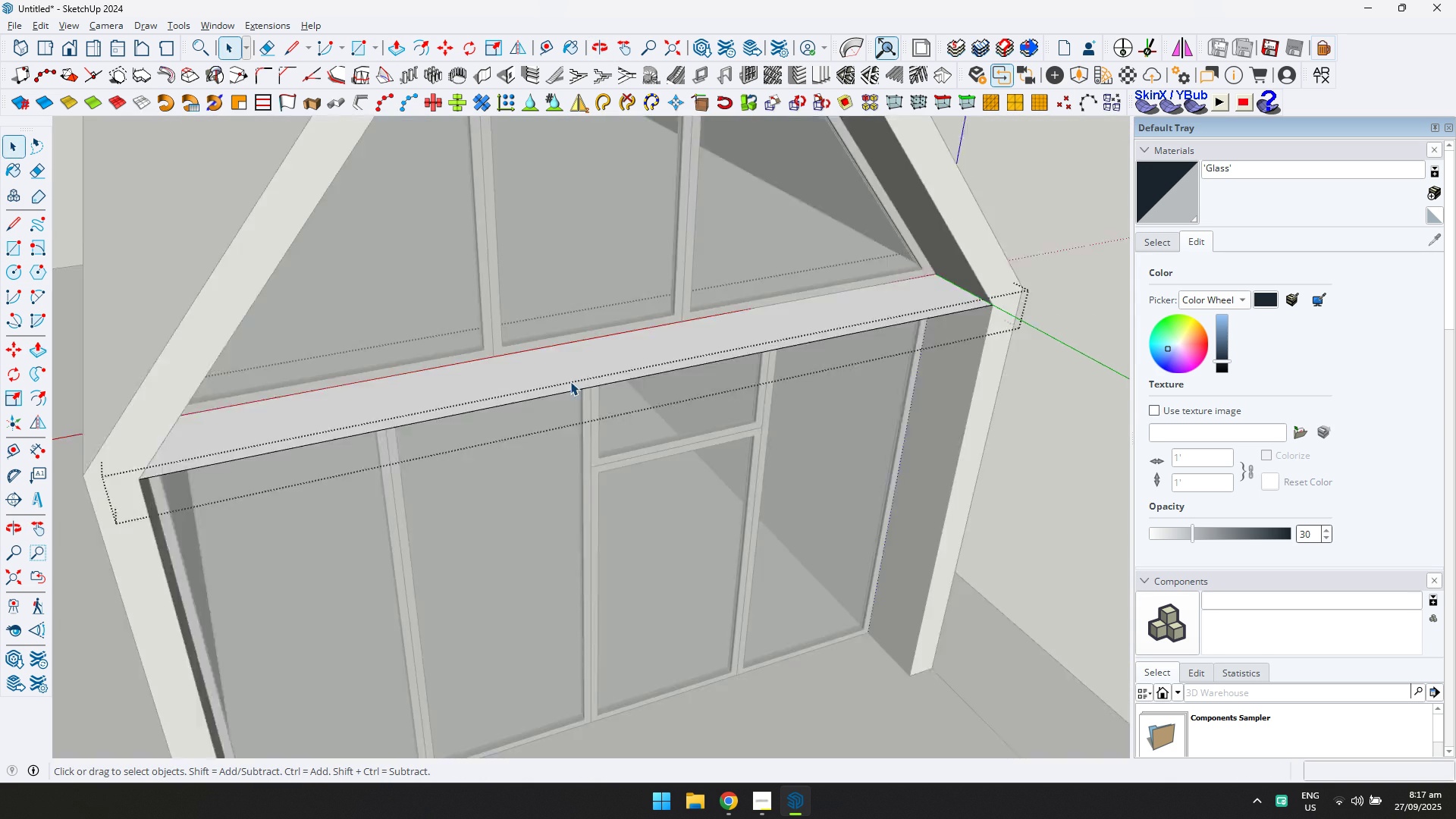 
scroll: coordinate [570, 381], scroll_direction: down, amount: 1.0
 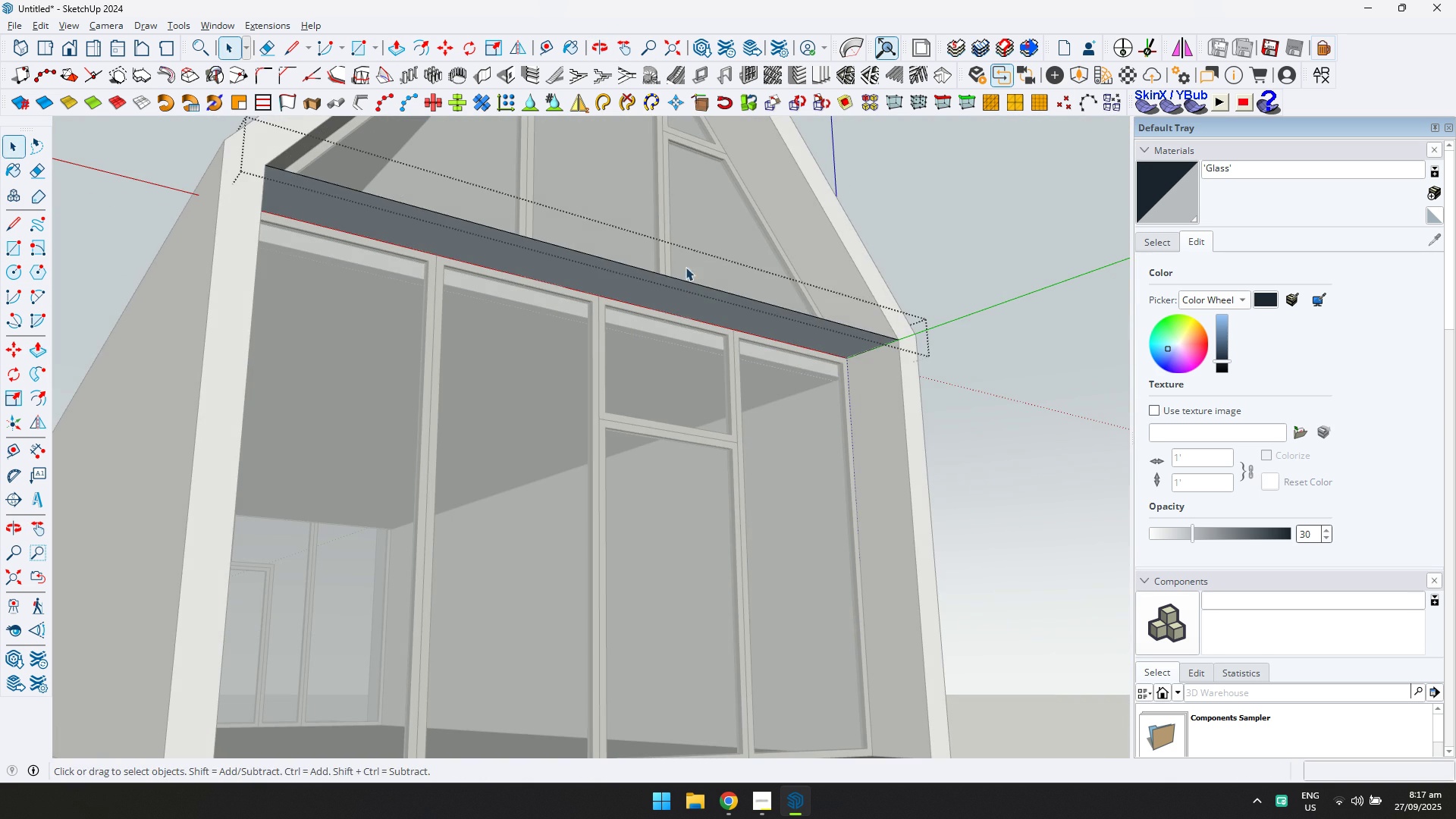 
key(P)
 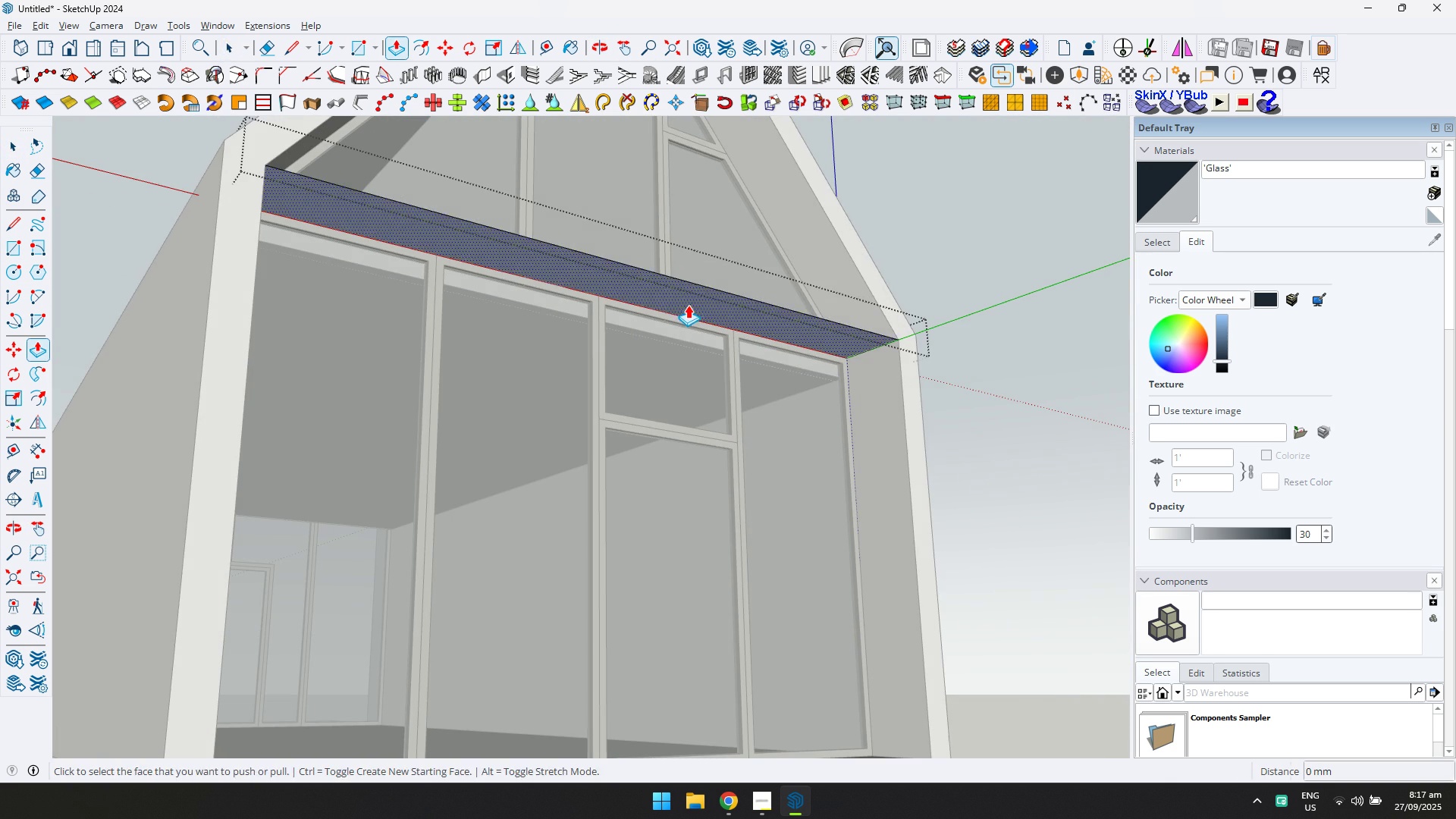 
left_click([688, 305])
 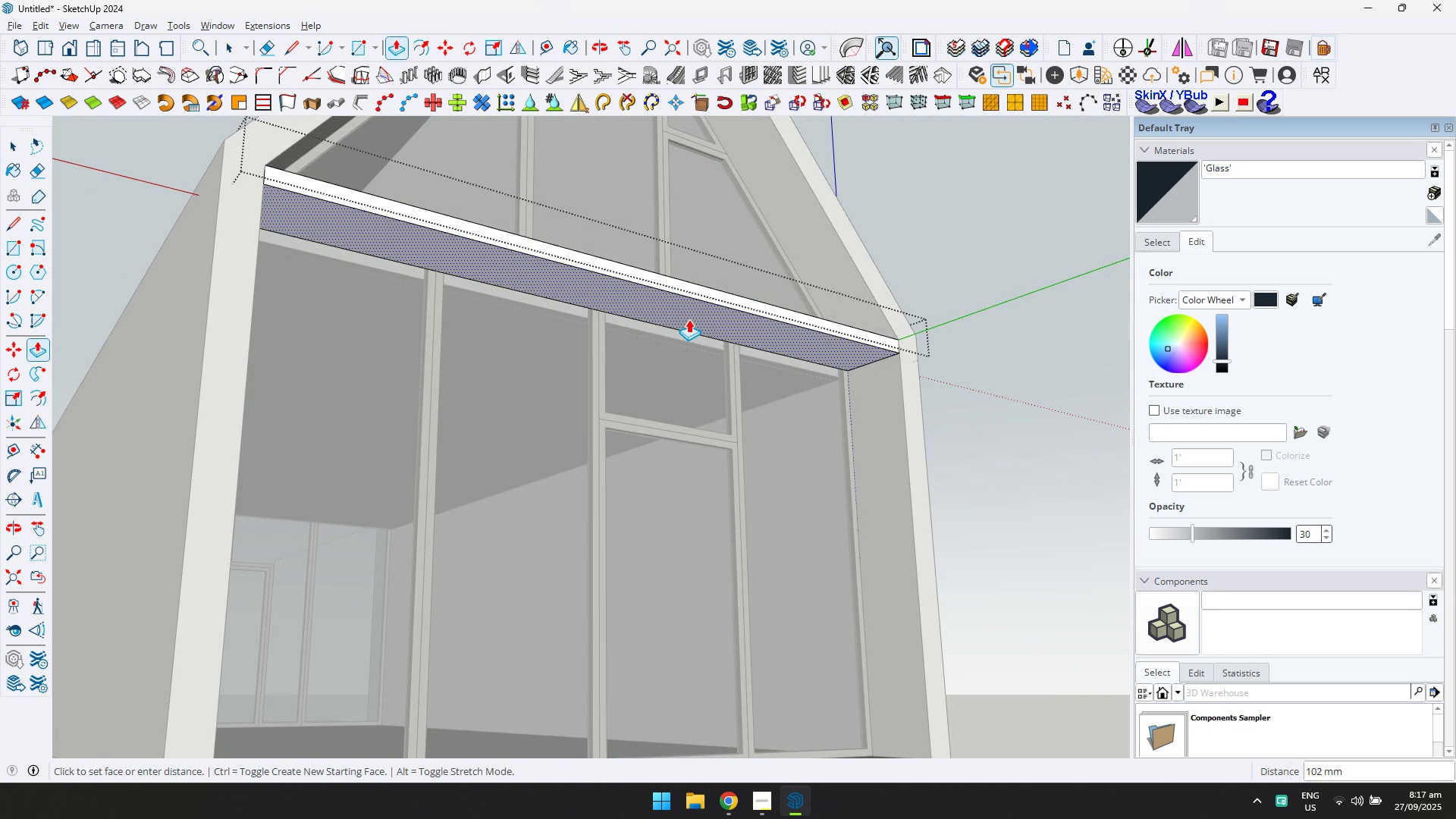 
type(150)
 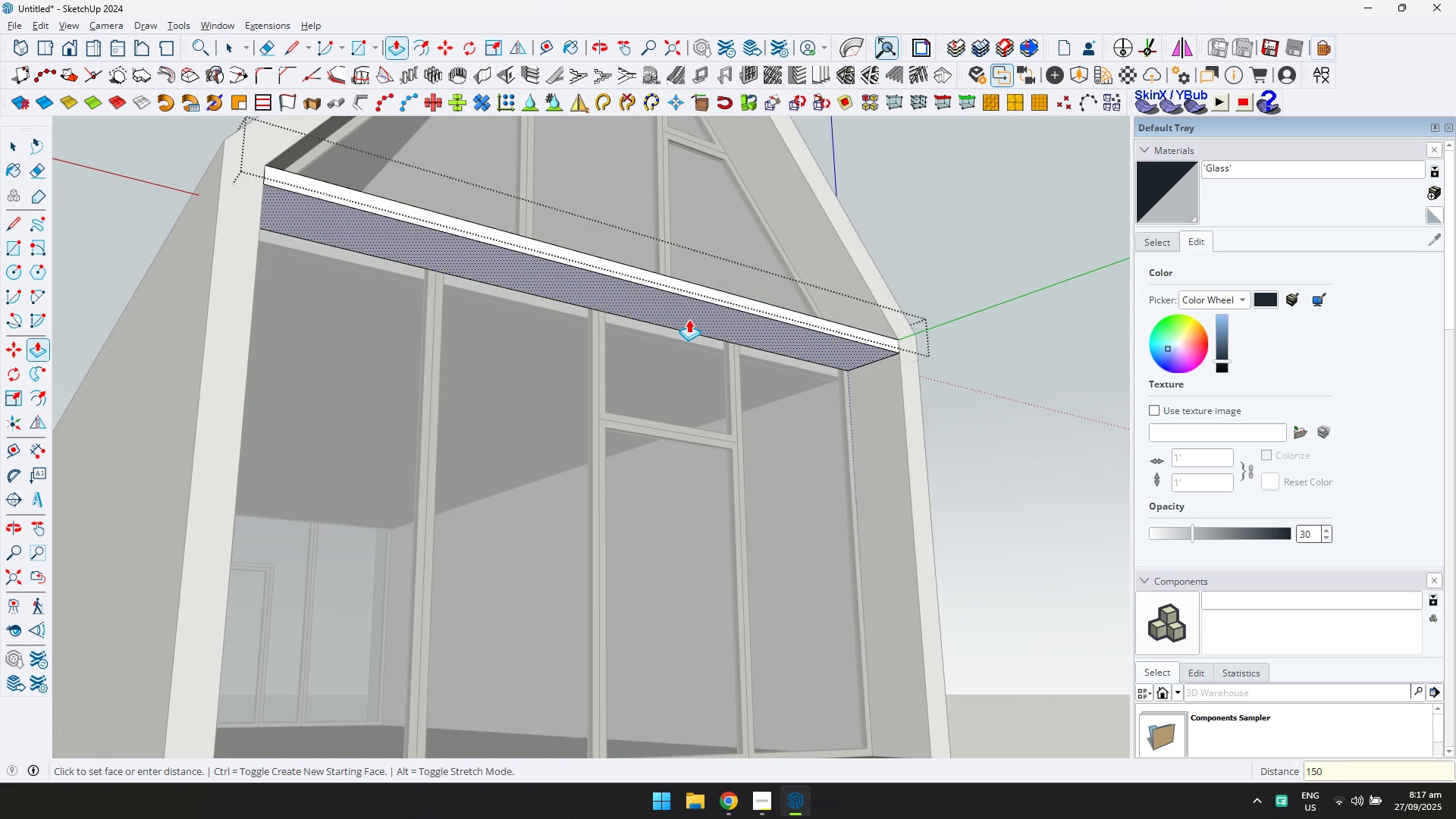 
key(Enter)
 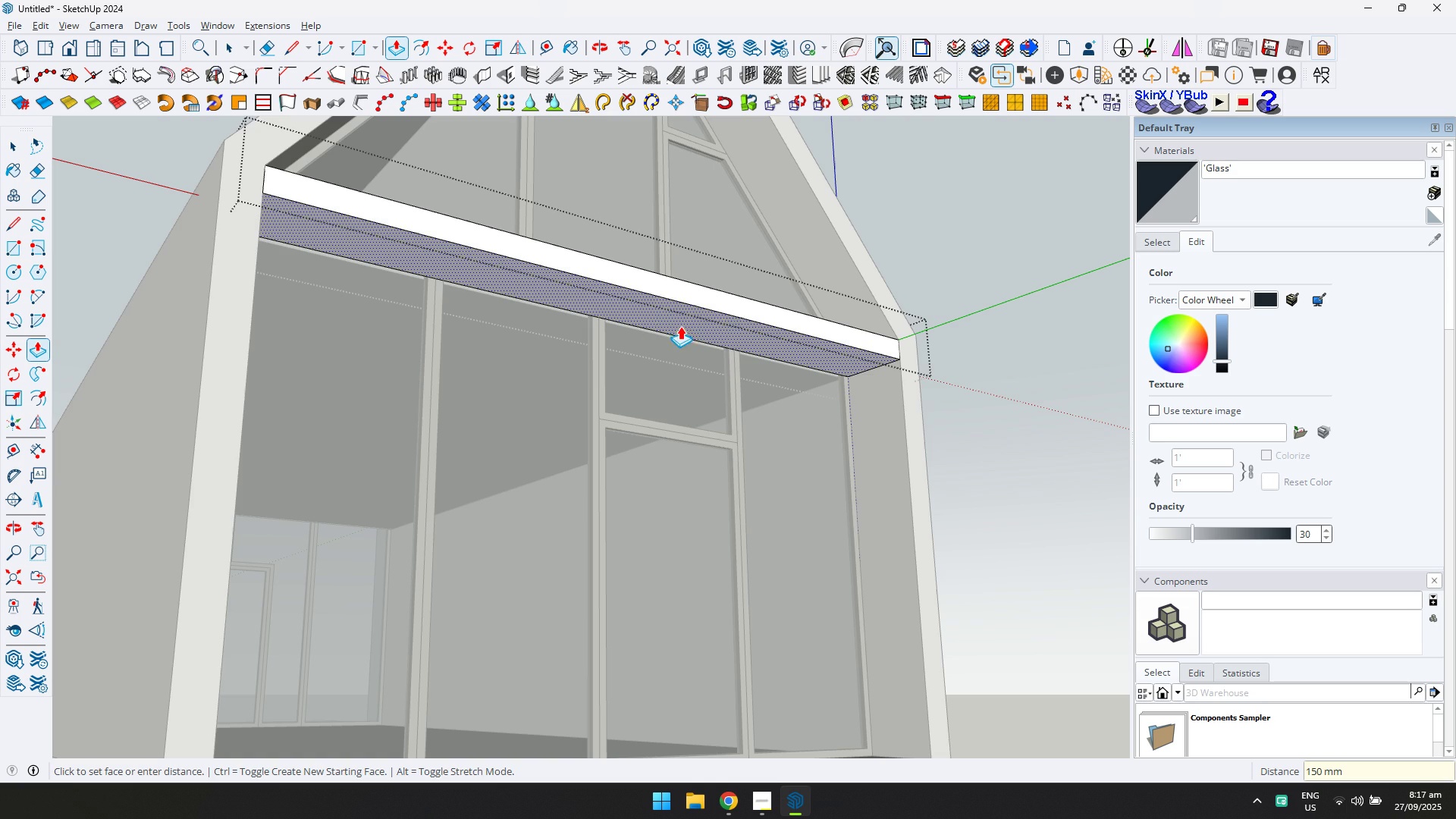 
key(Control+ControlLeft)
 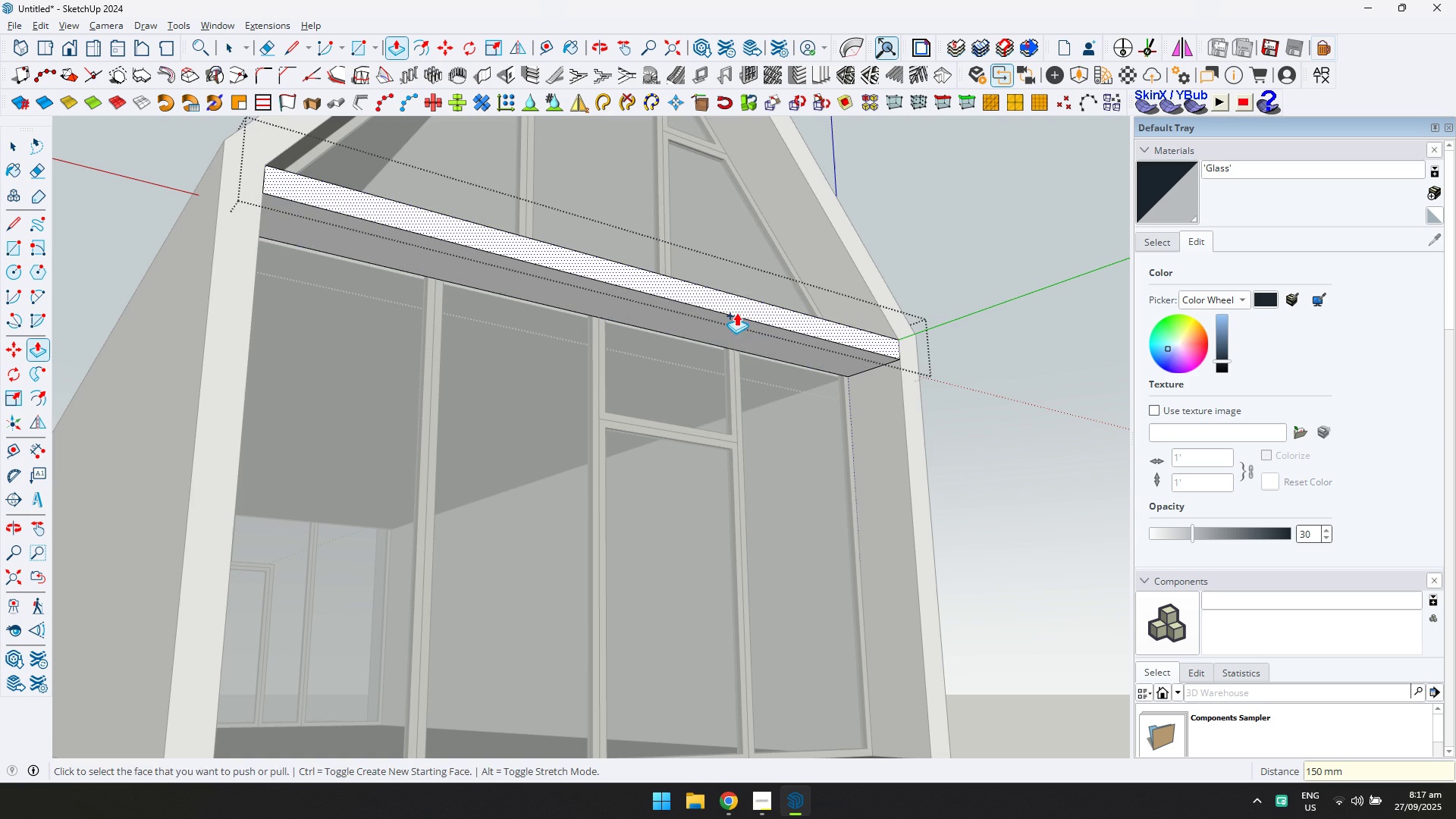 
key(Control+ControlLeft)
 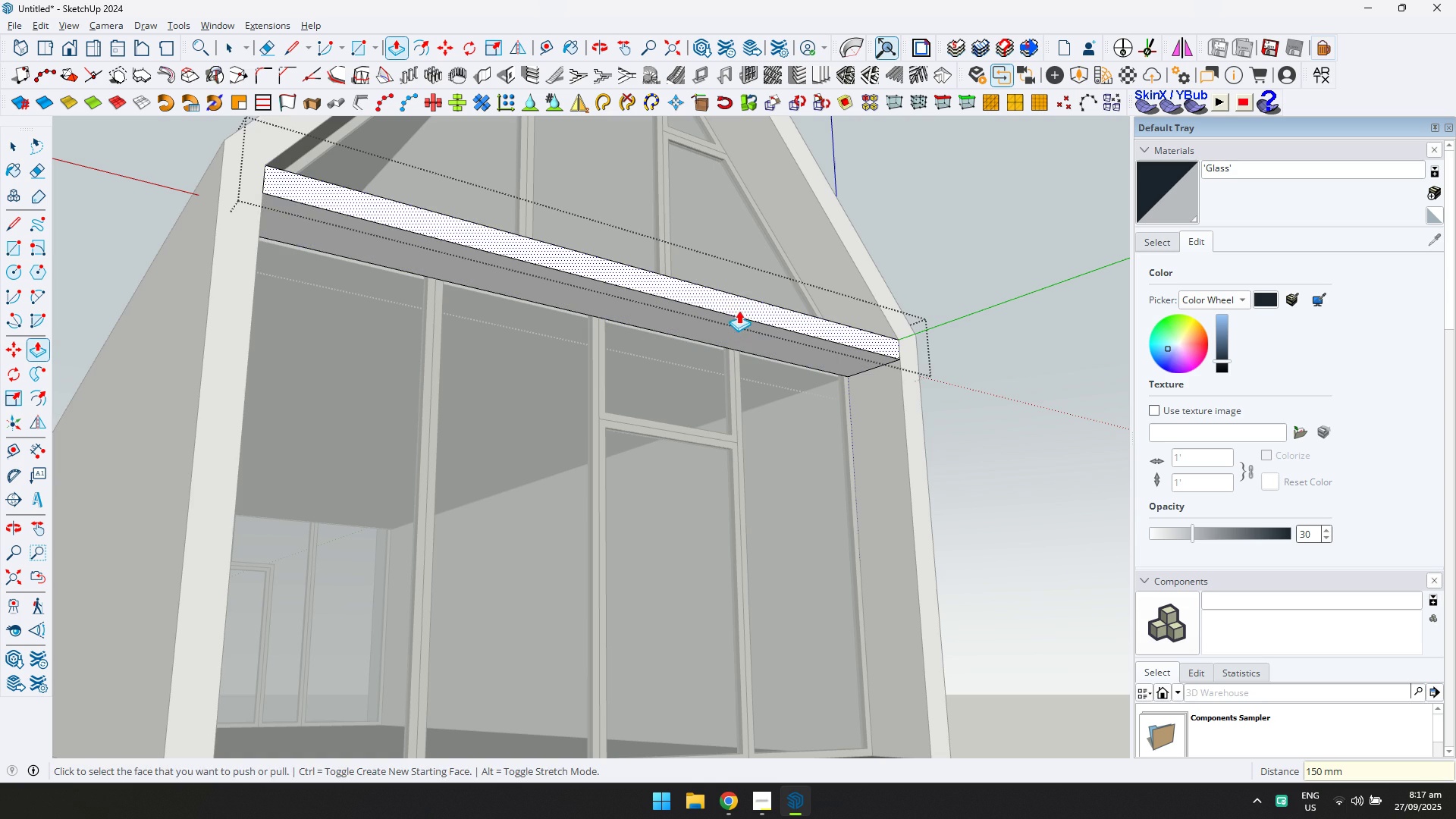 
left_click([739, 310])
 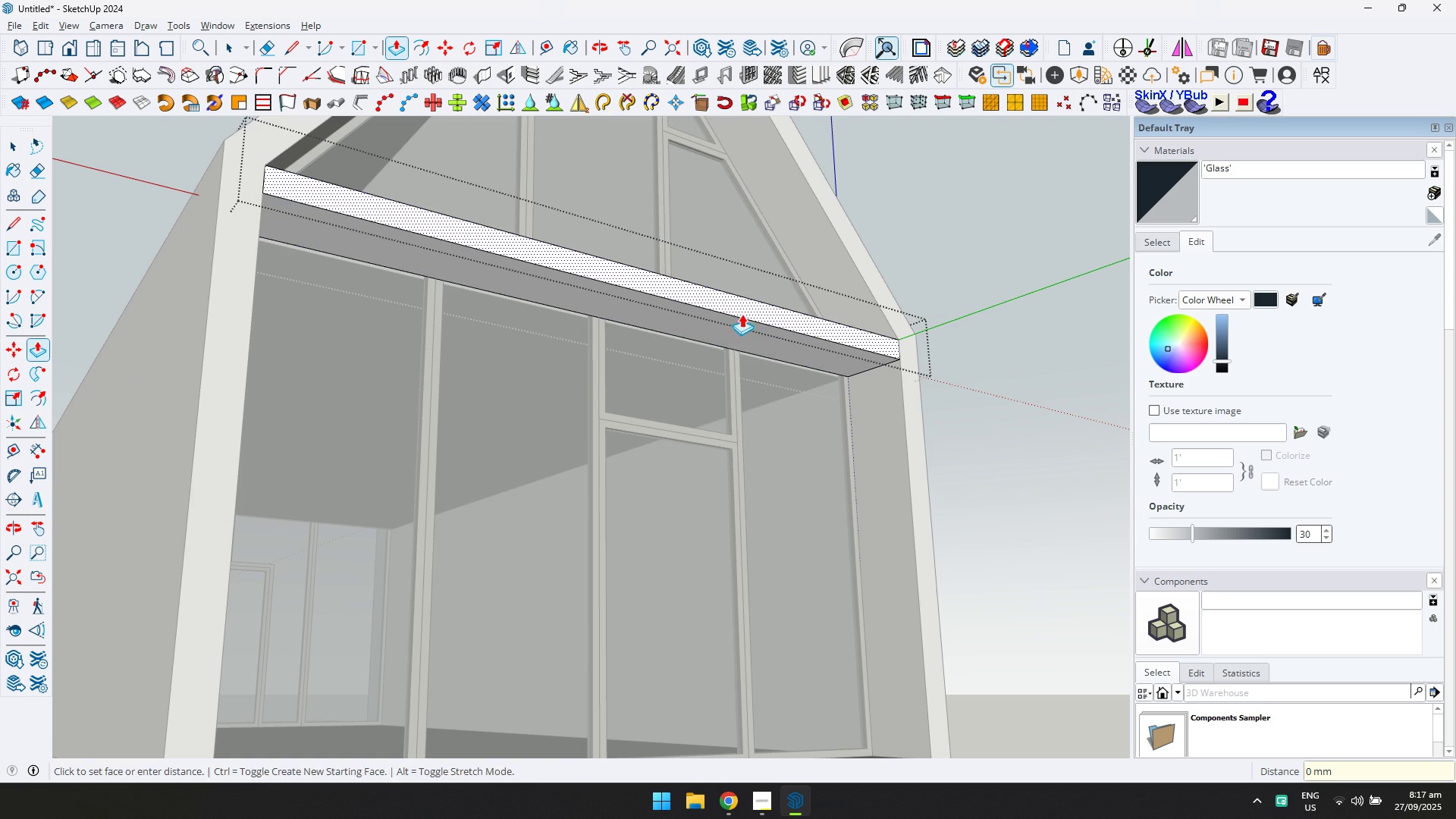 
scroll: coordinate [744, 318], scroll_direction: down, amount: 1.0